 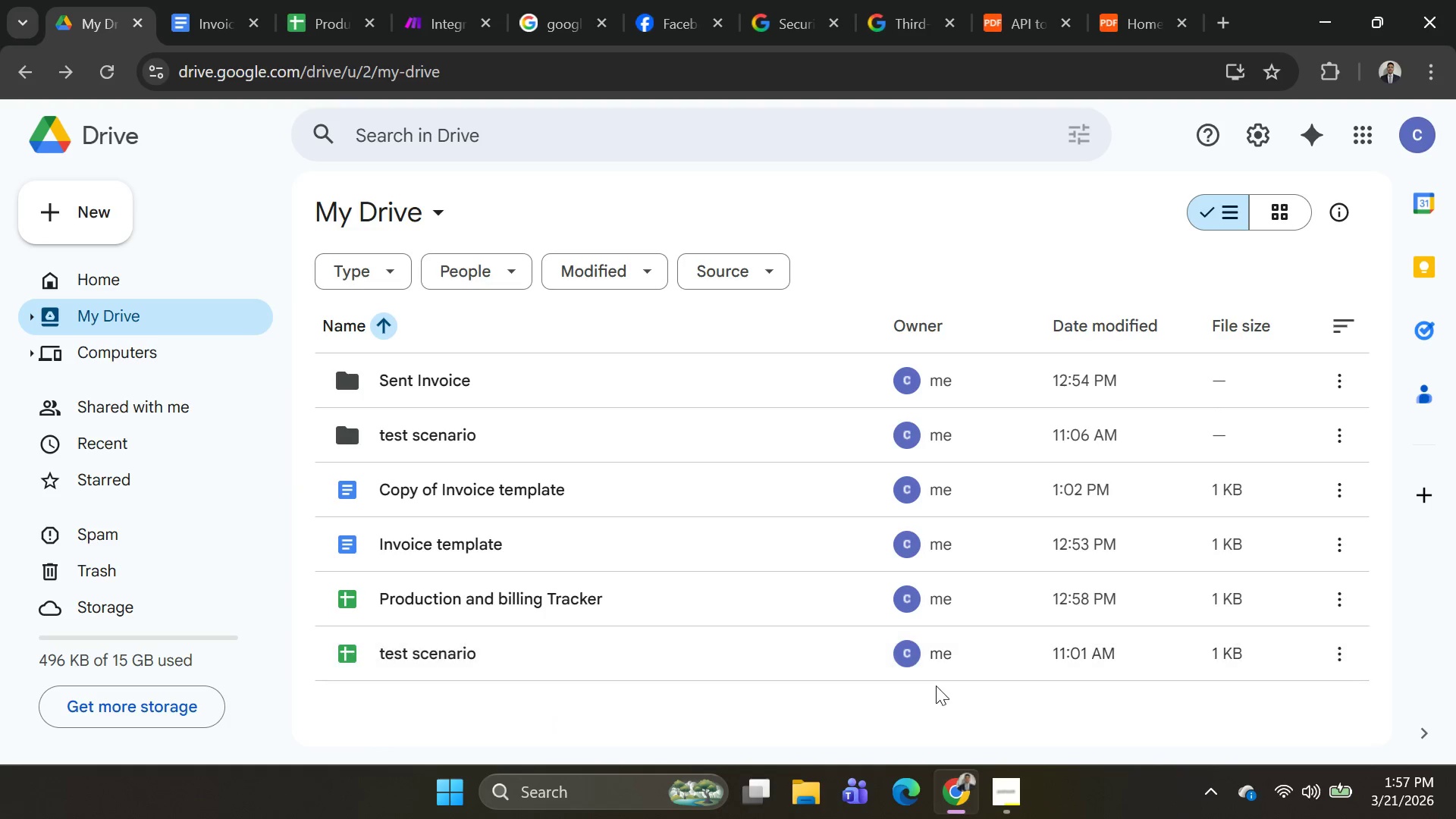 
left_click([416, 2])
 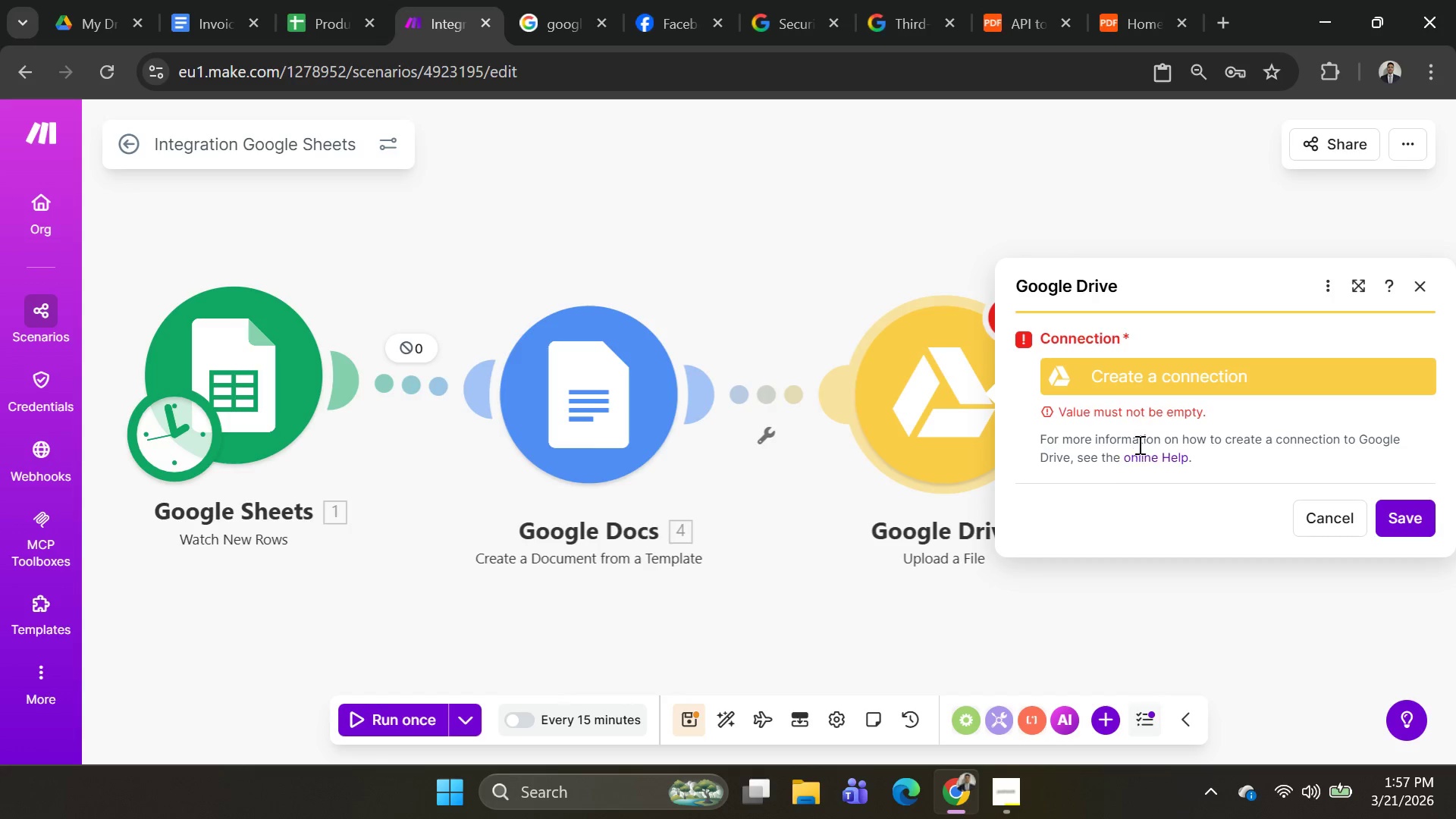 
left_click([1166, 355])
 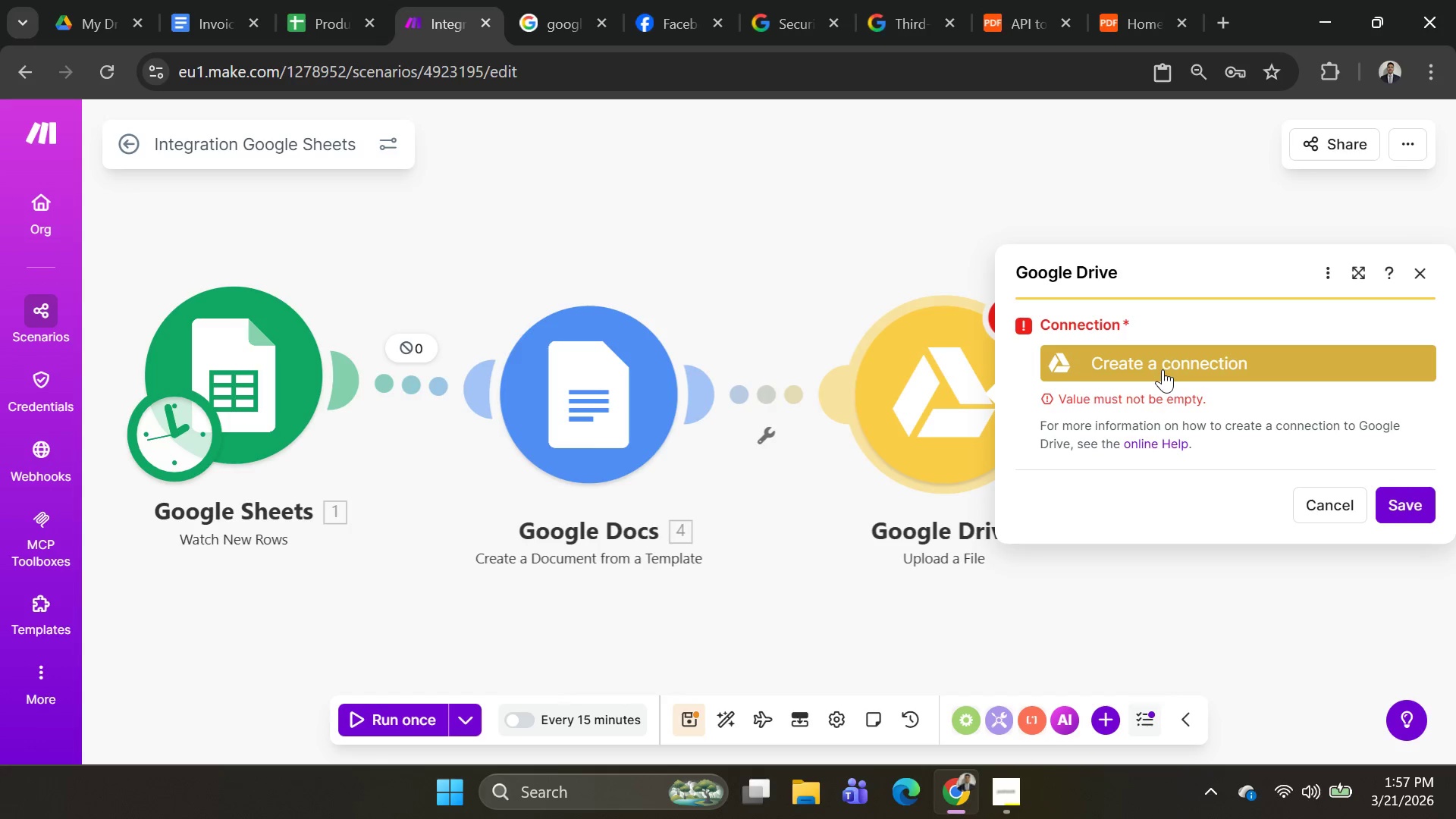 
left_click([1163, 369])
 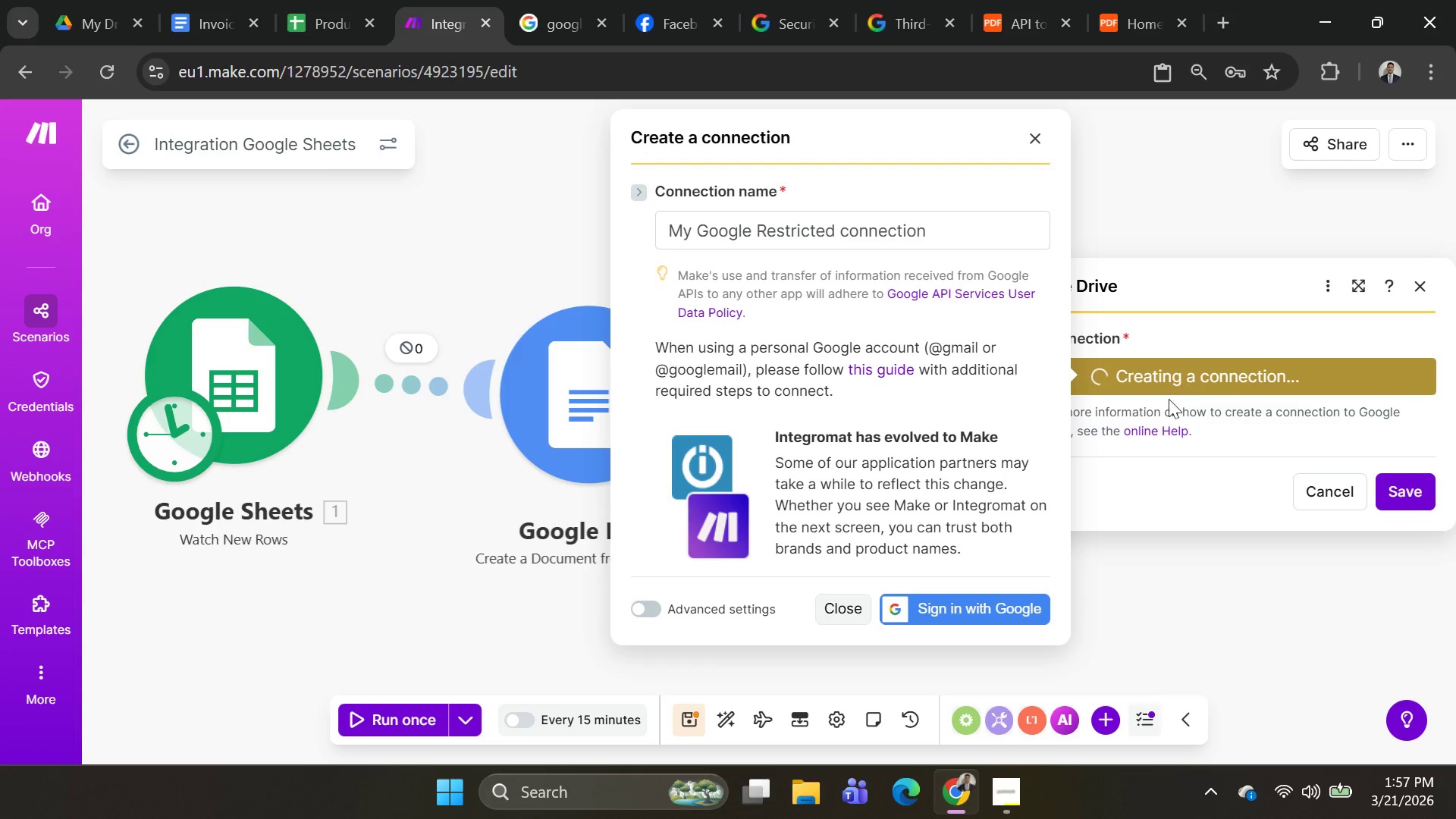 
scroll: coordinate [948, 431], scroll_direction: down, amount: 3.0
 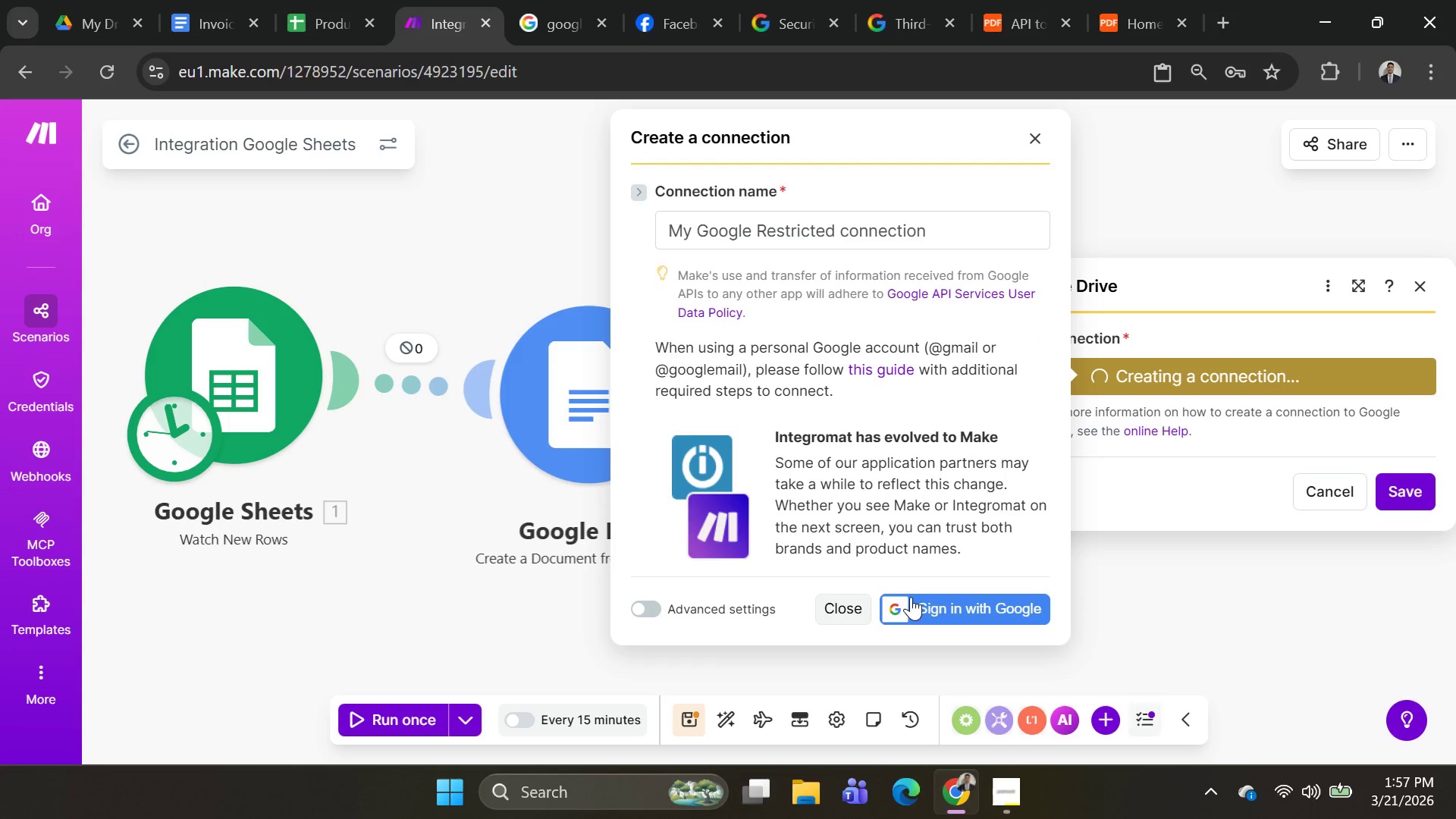 
left_click([915, 601])
 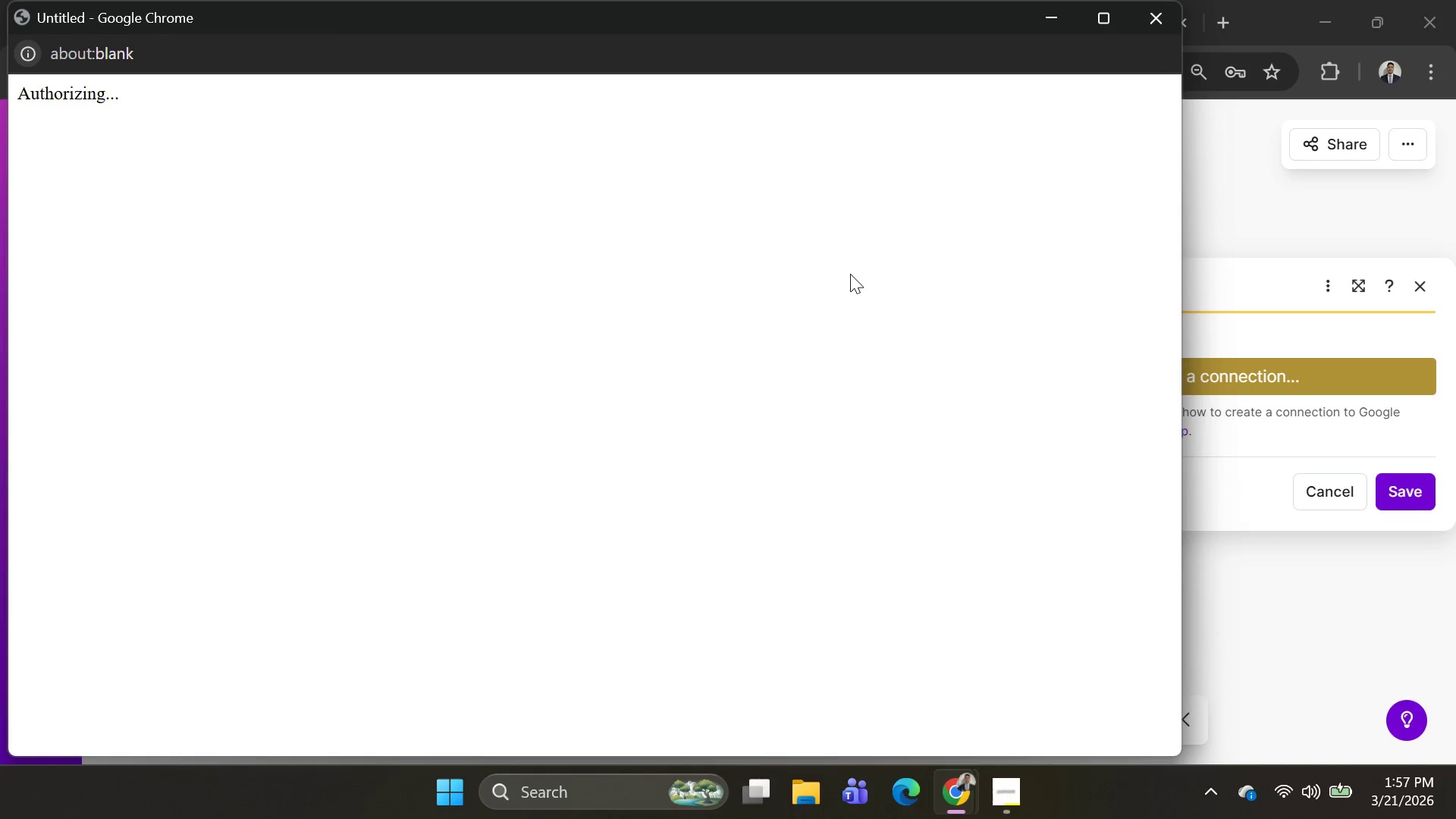 
mouse_move([830, 285])
 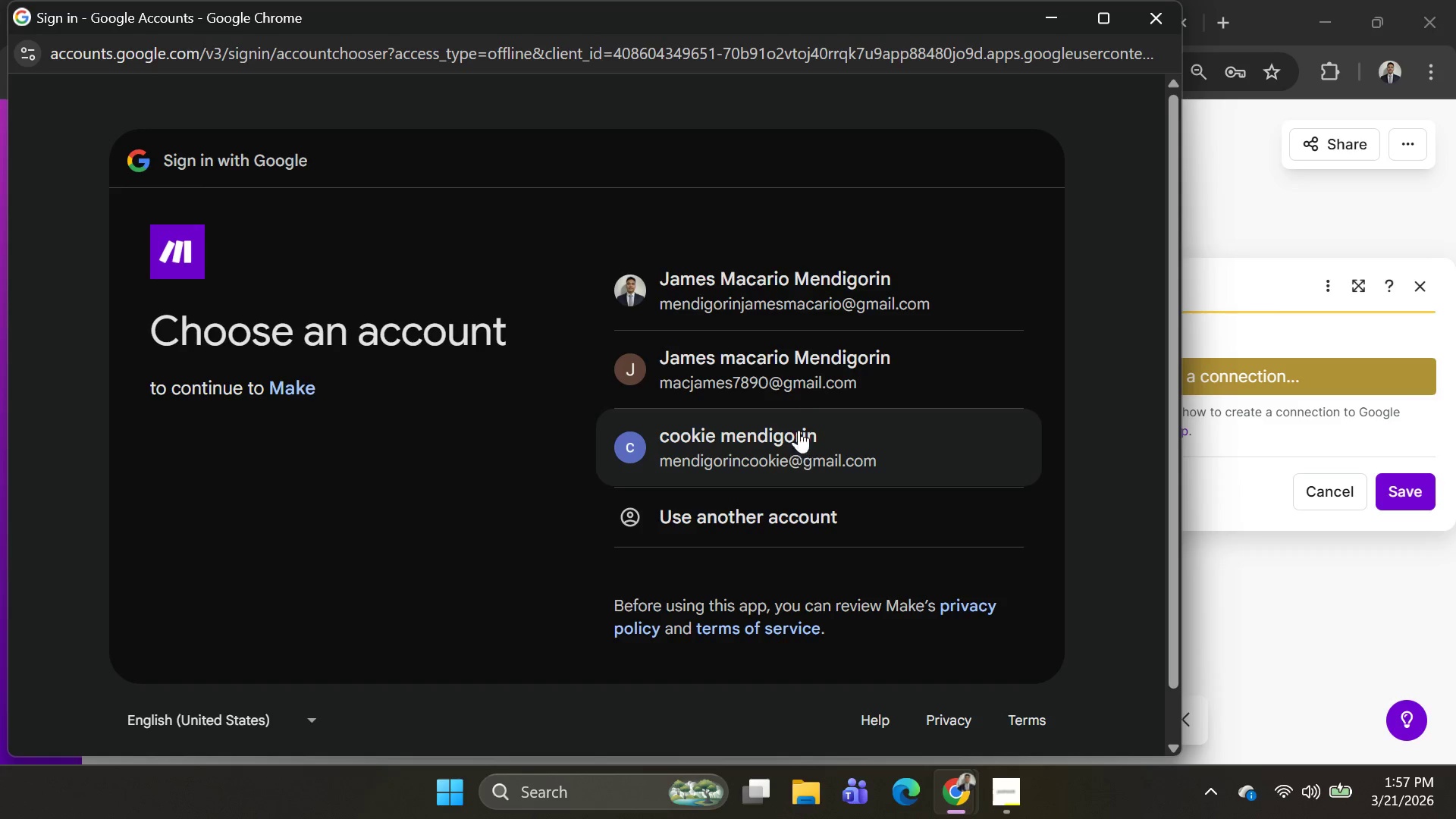 
left_click([799, 397])
 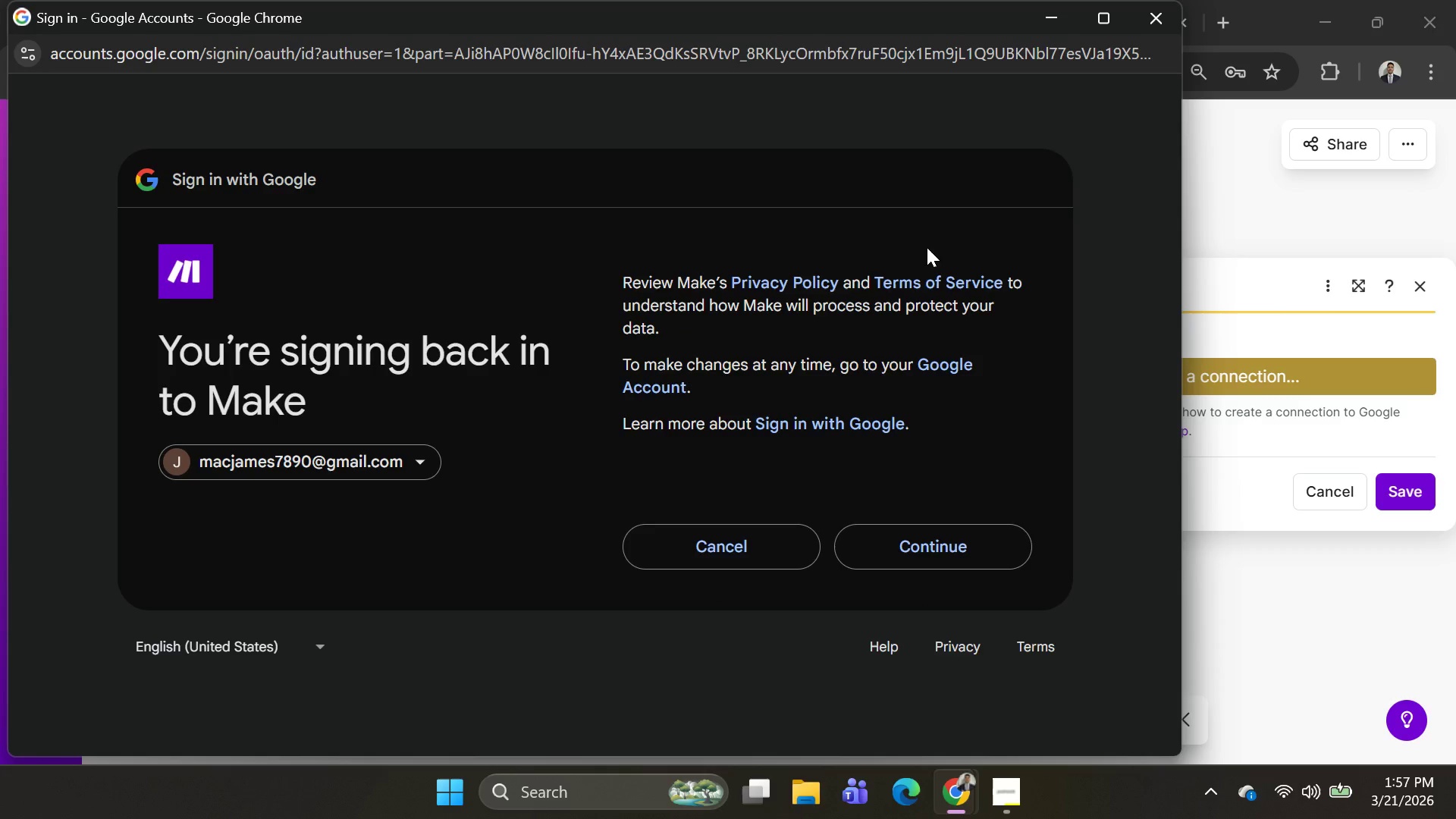 
left_click([968, 526])
 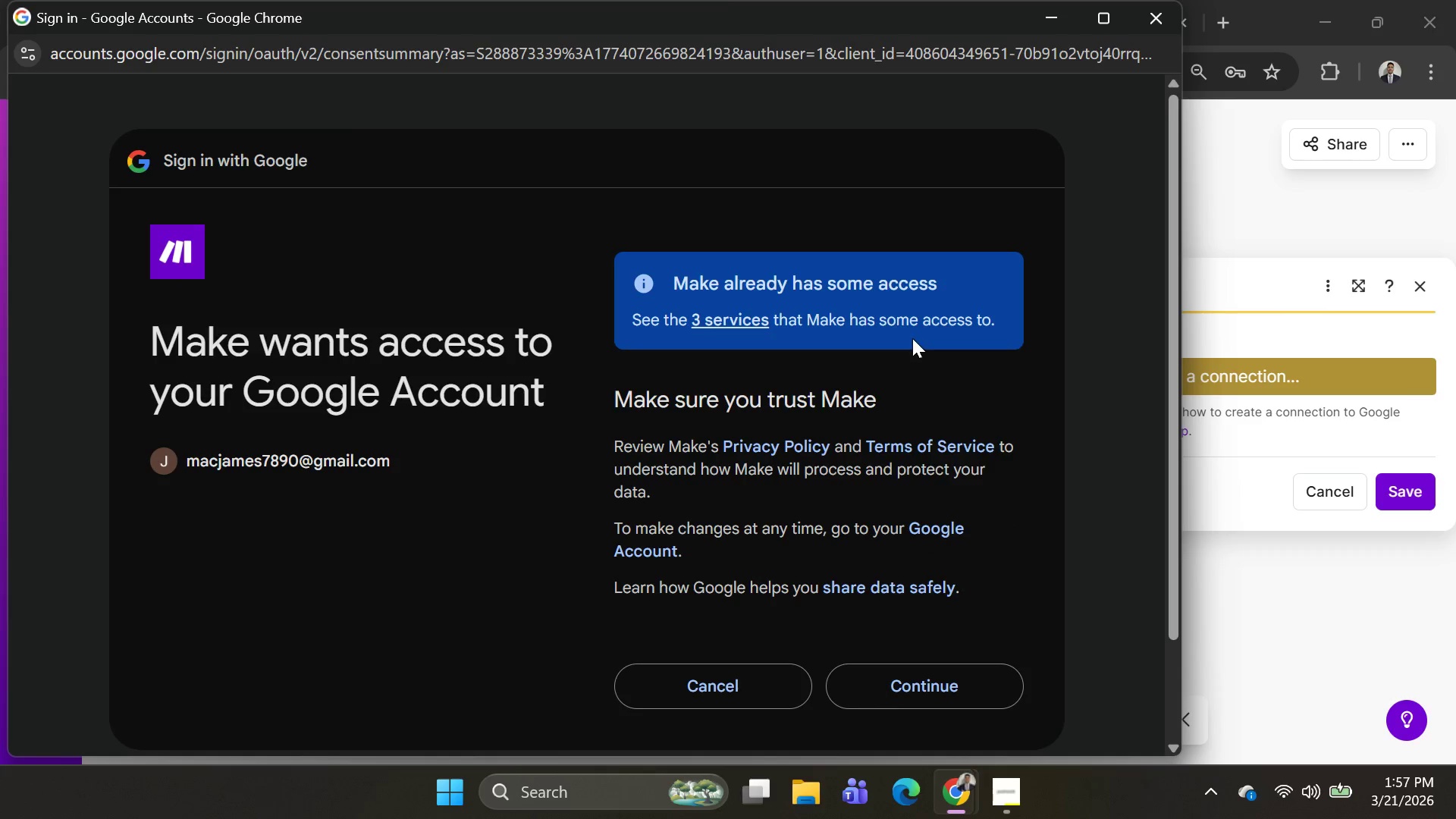 
left_click([906, 674])
 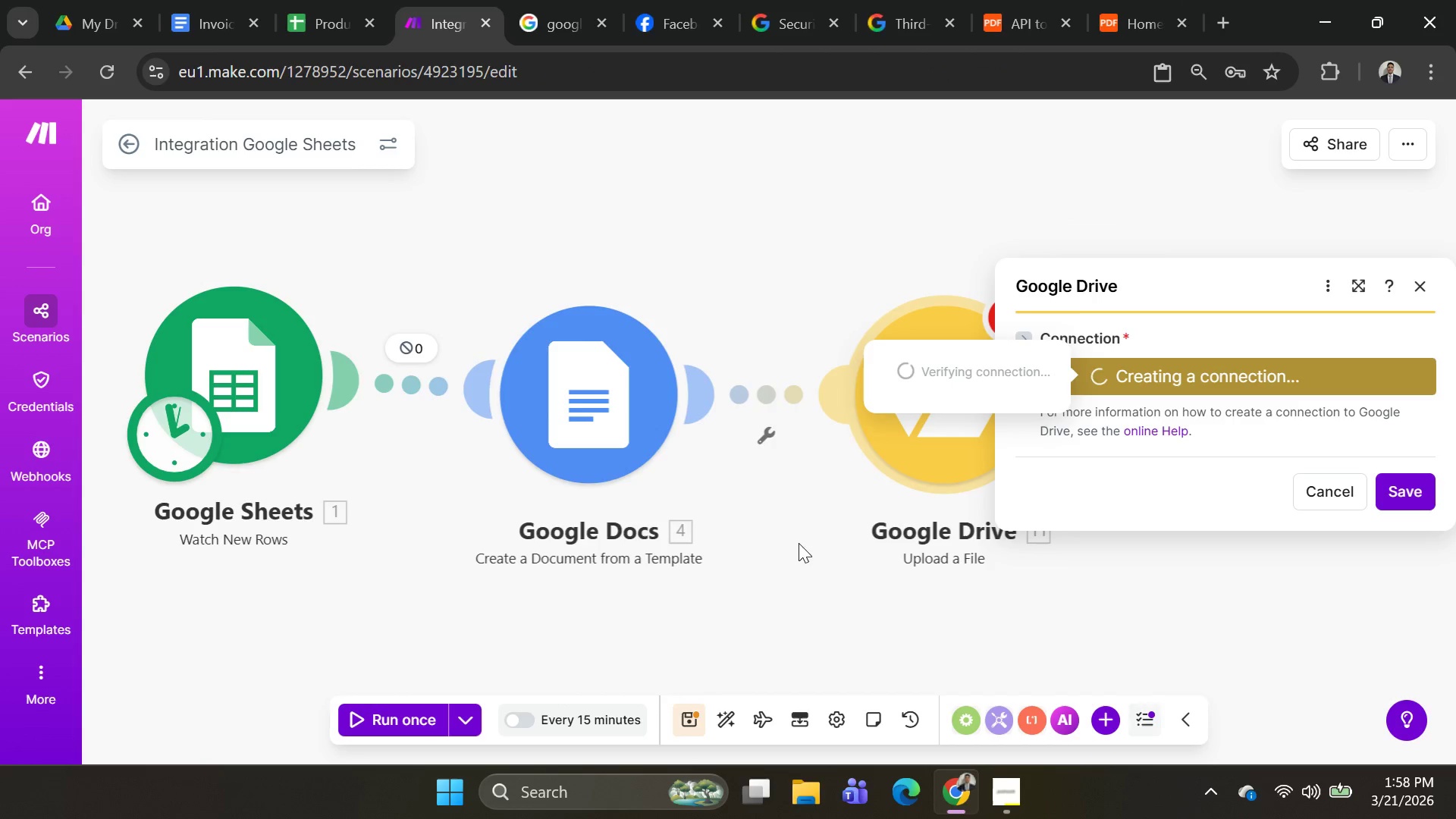 
wait(5.03)
 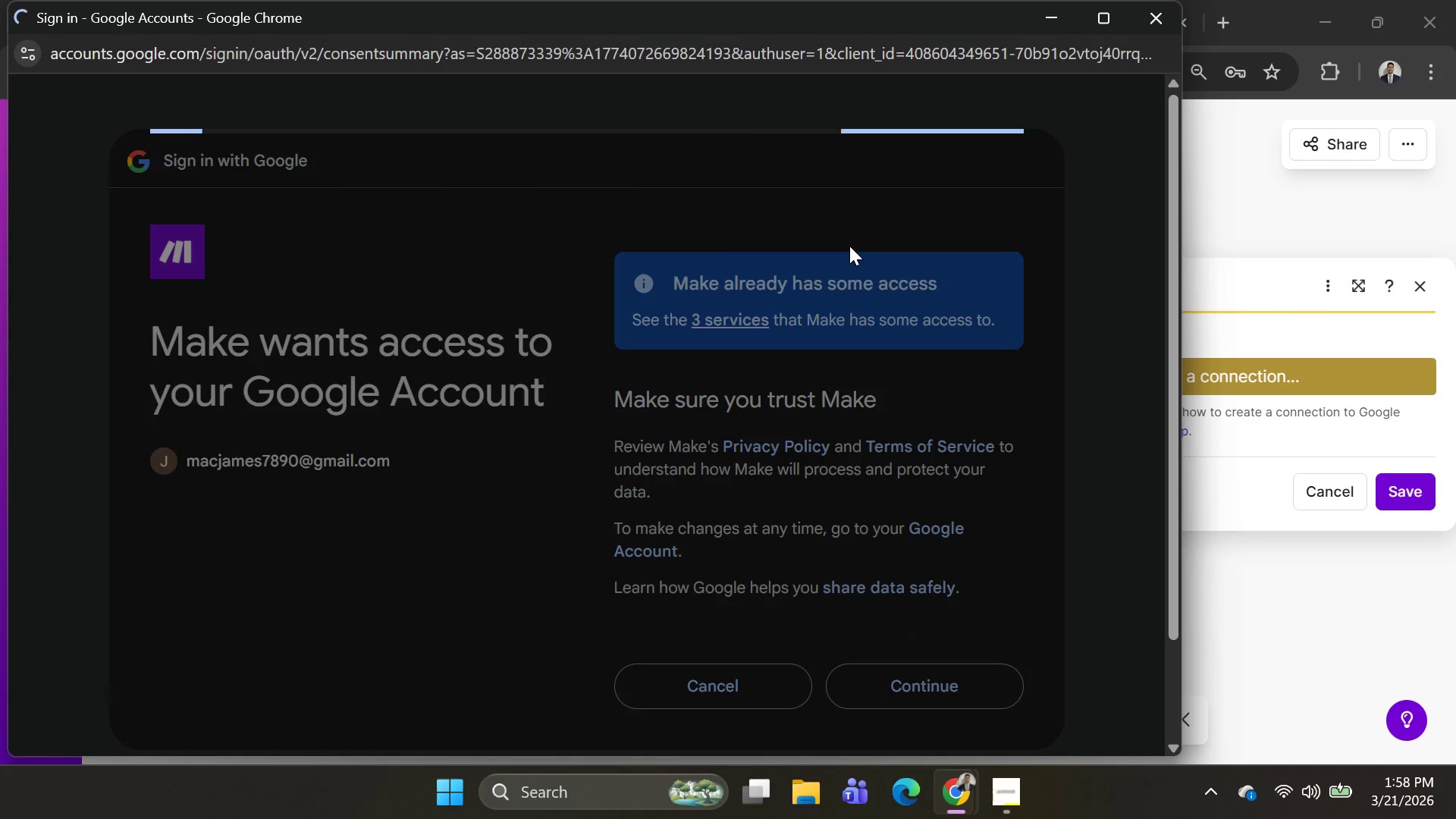 
left_click_drag(start_coordinate=[1112, 290], to_coordinate=[1109, 291])
 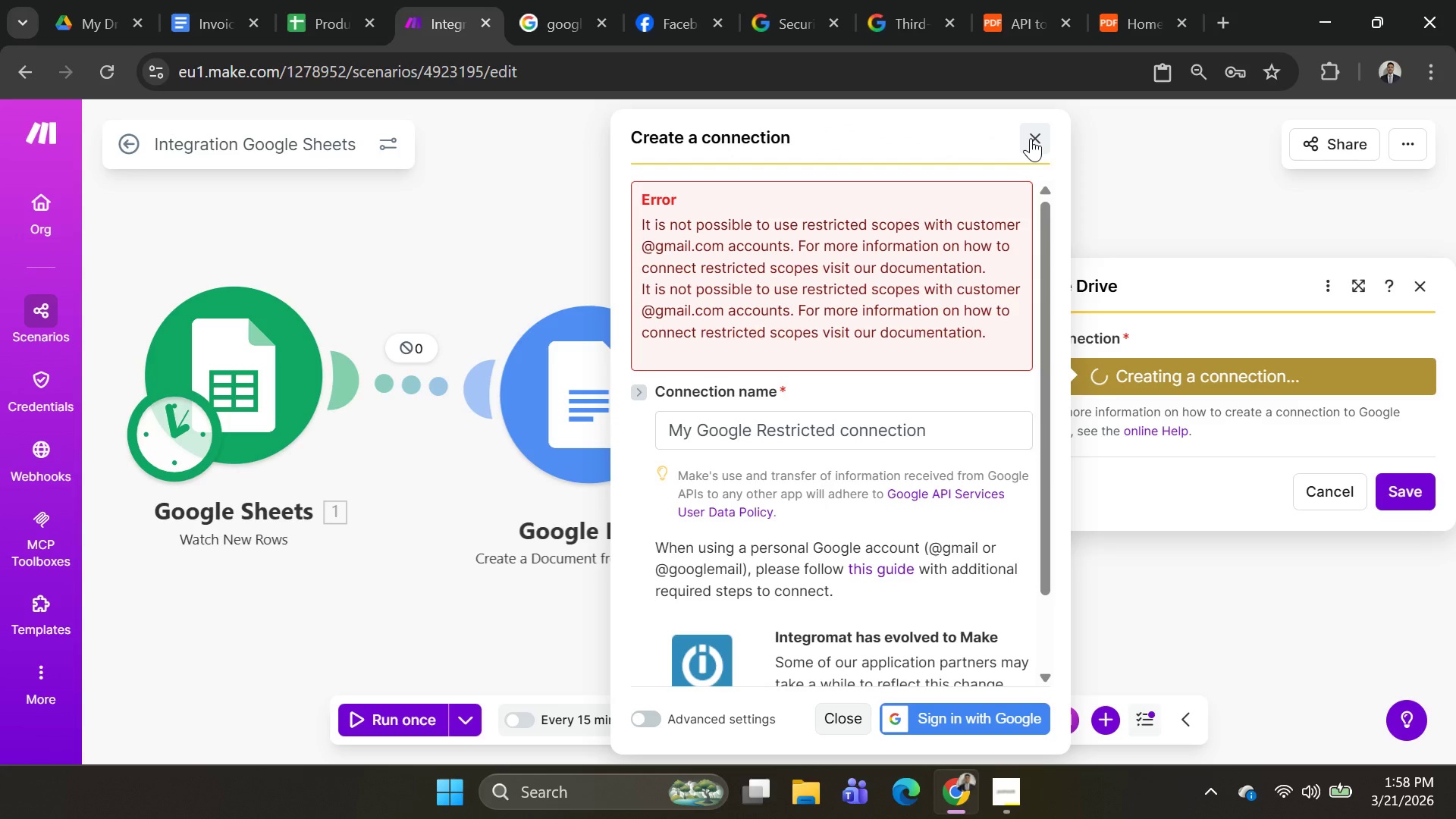 
left_click([1031, 138])
 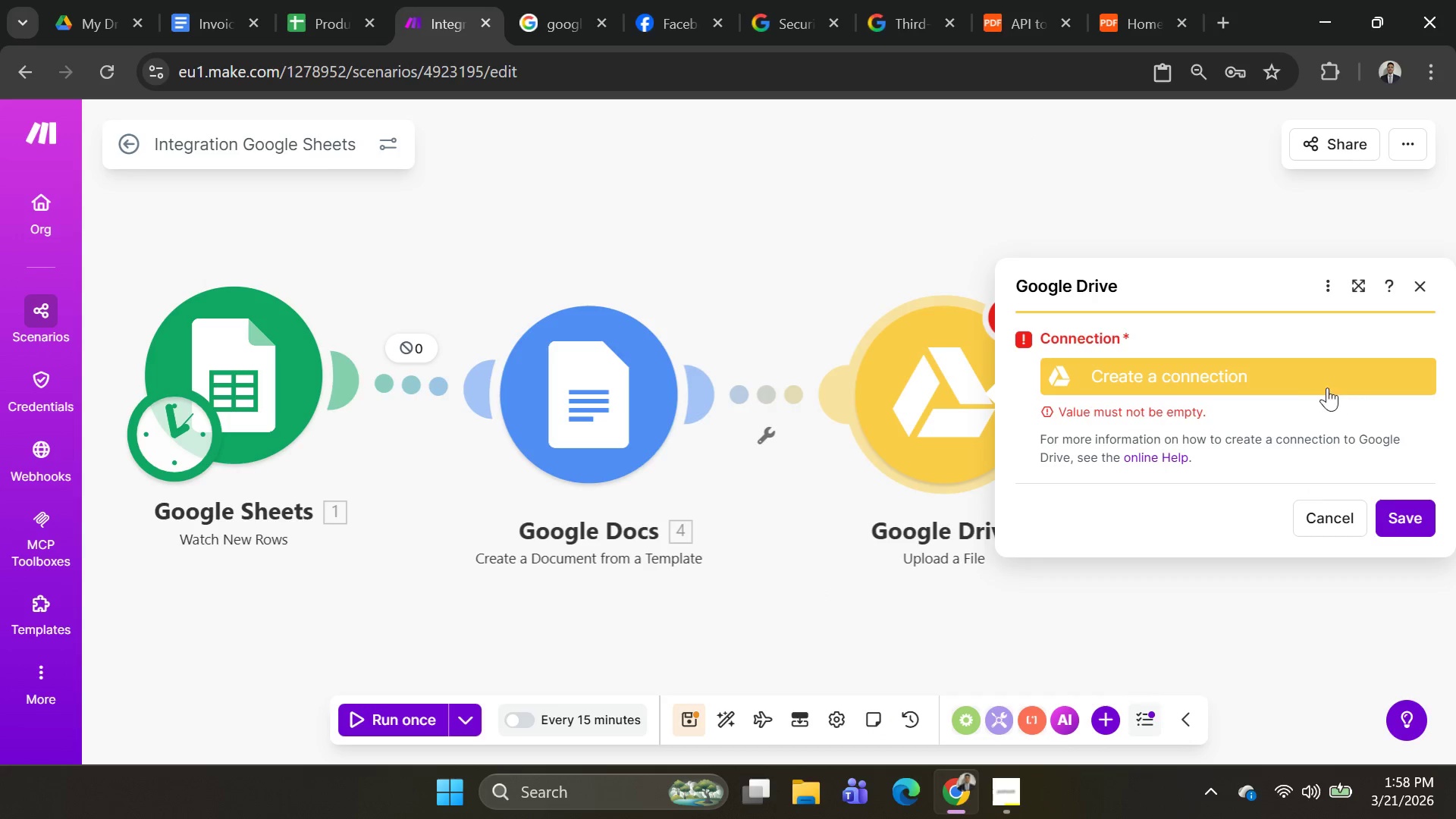 
left_click([1317, 375])
 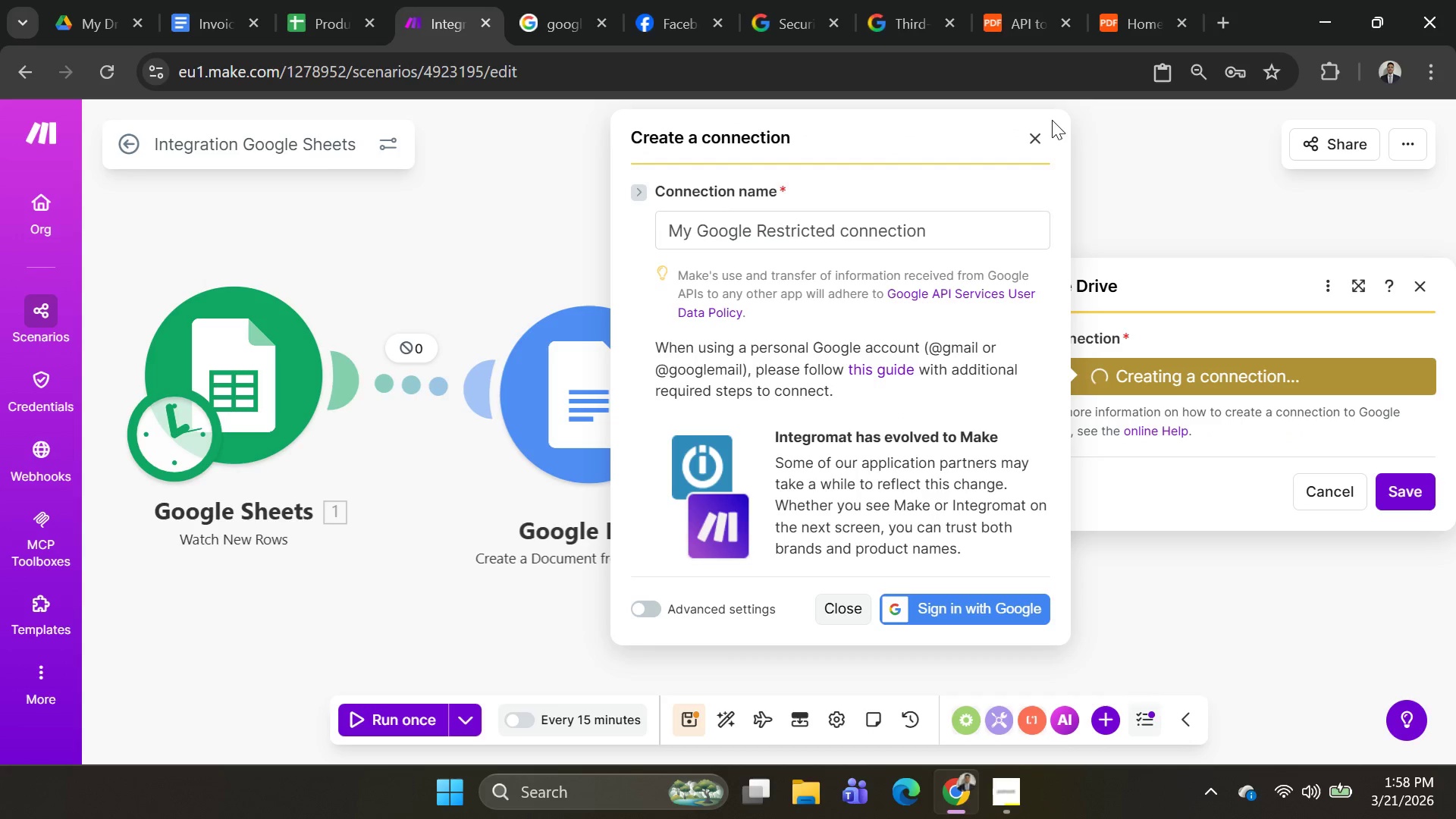 
wait(6.8)
 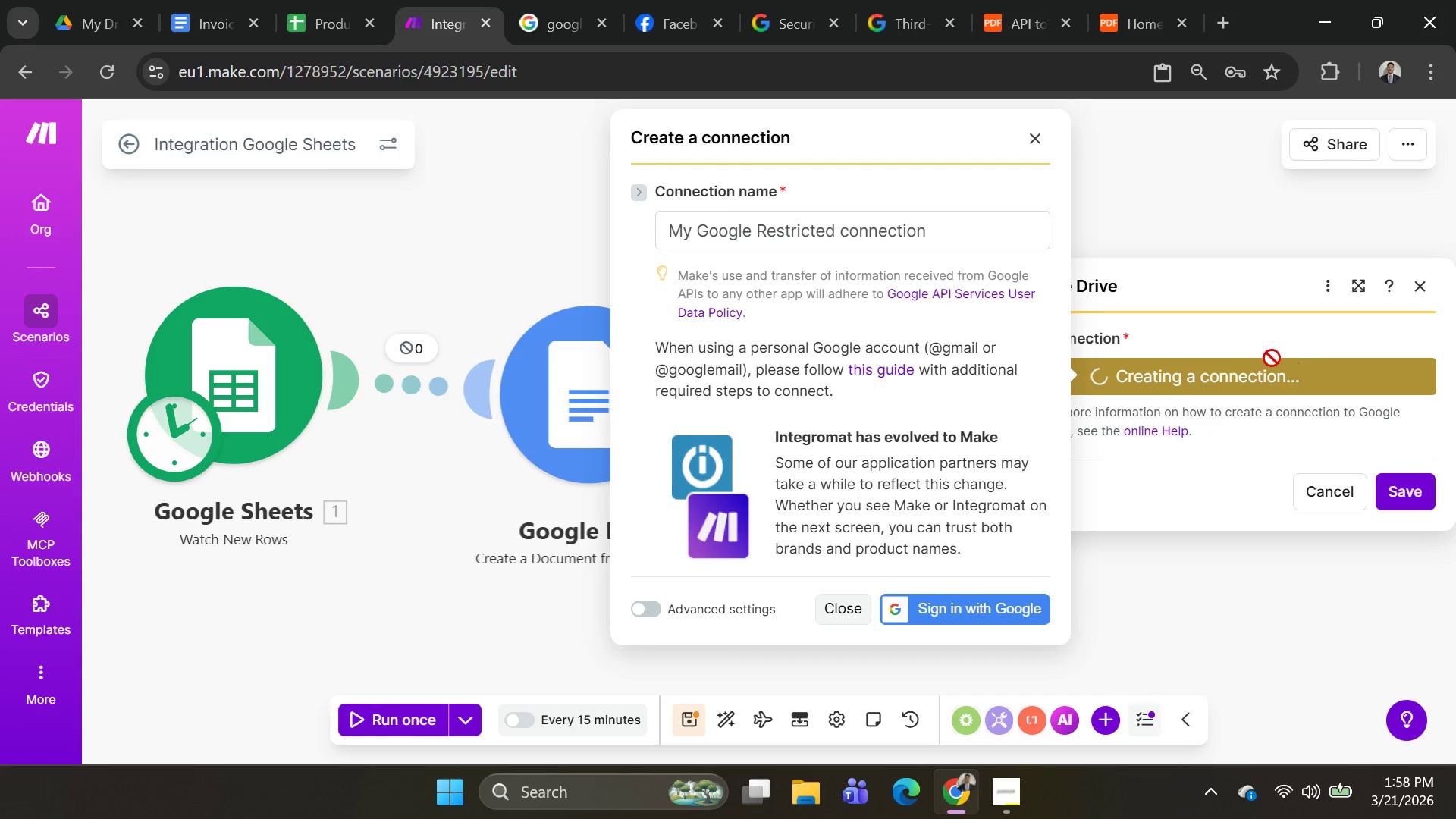 
left_click([1413, 280])
 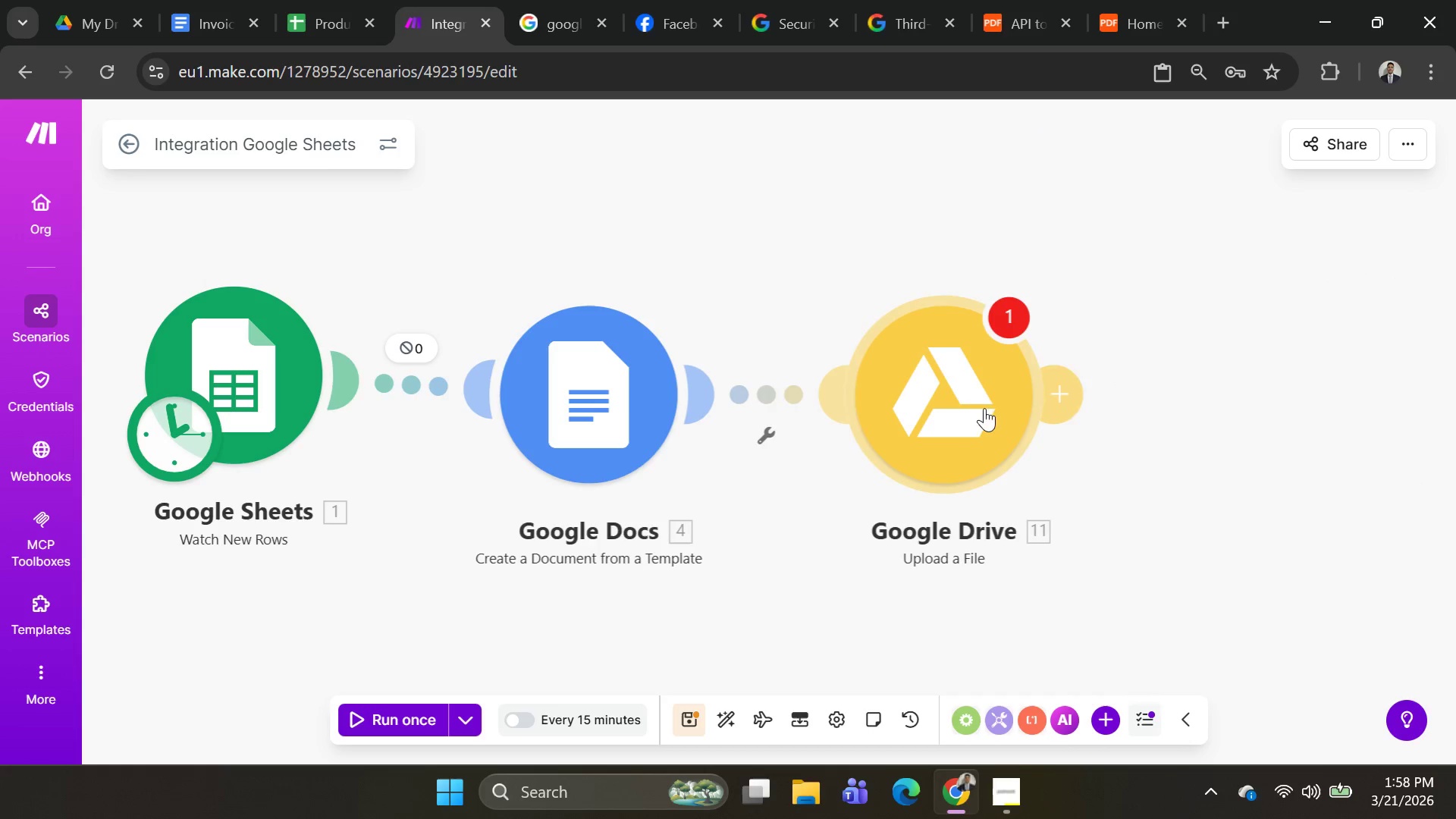 
left_click([949, 406])
 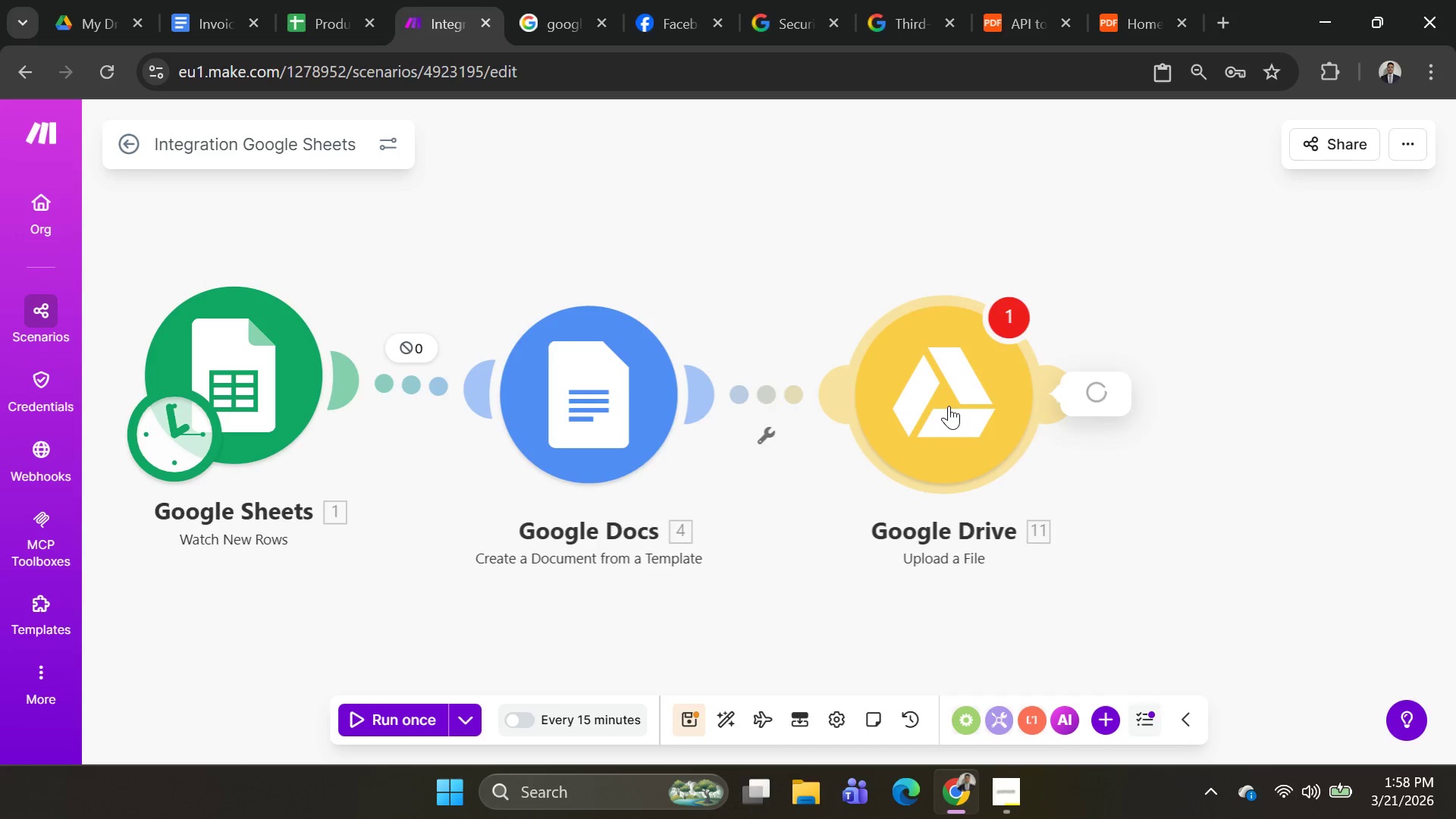 
right_click([949, 406])
 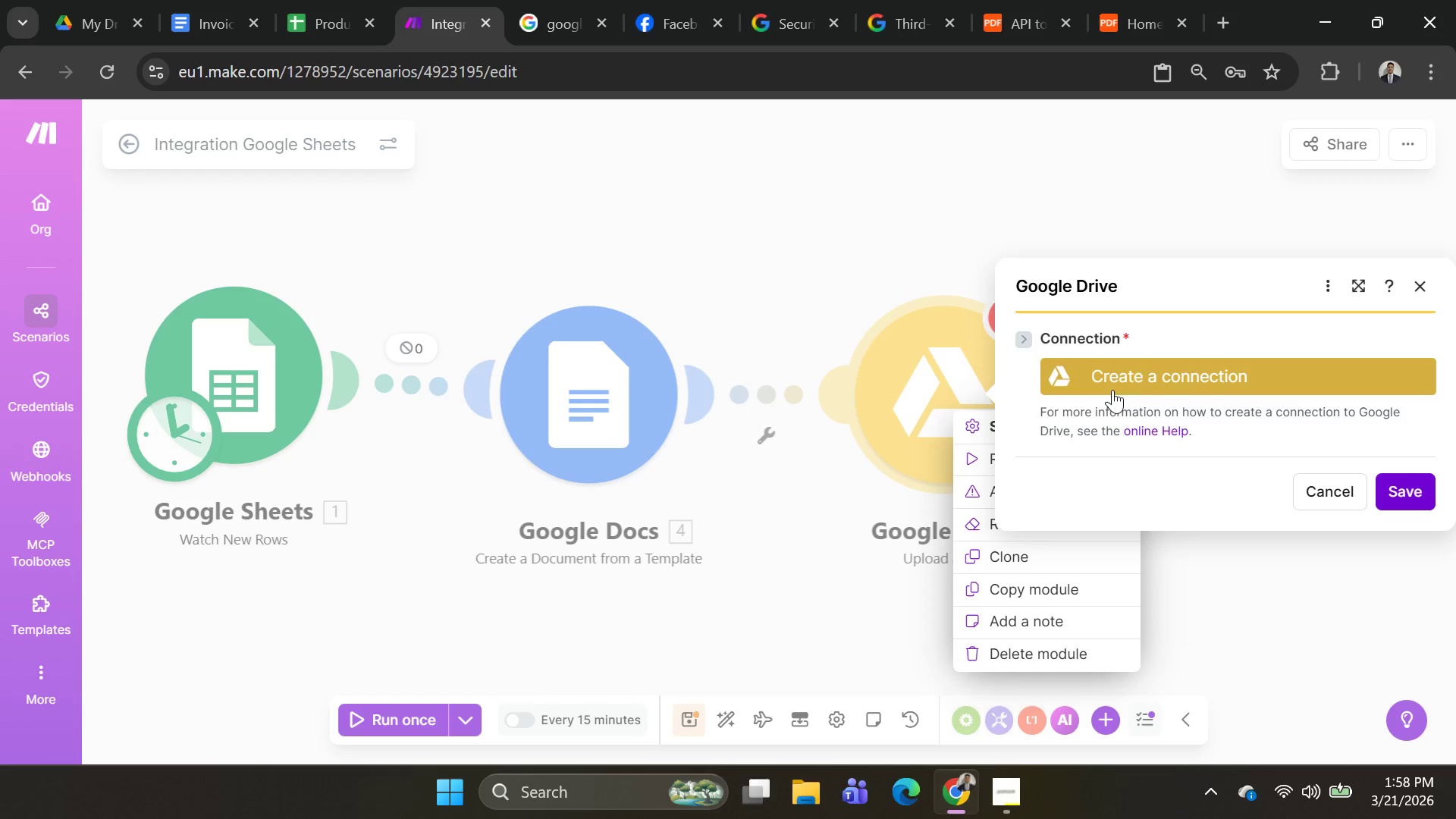 
left_click([1314, 489])
 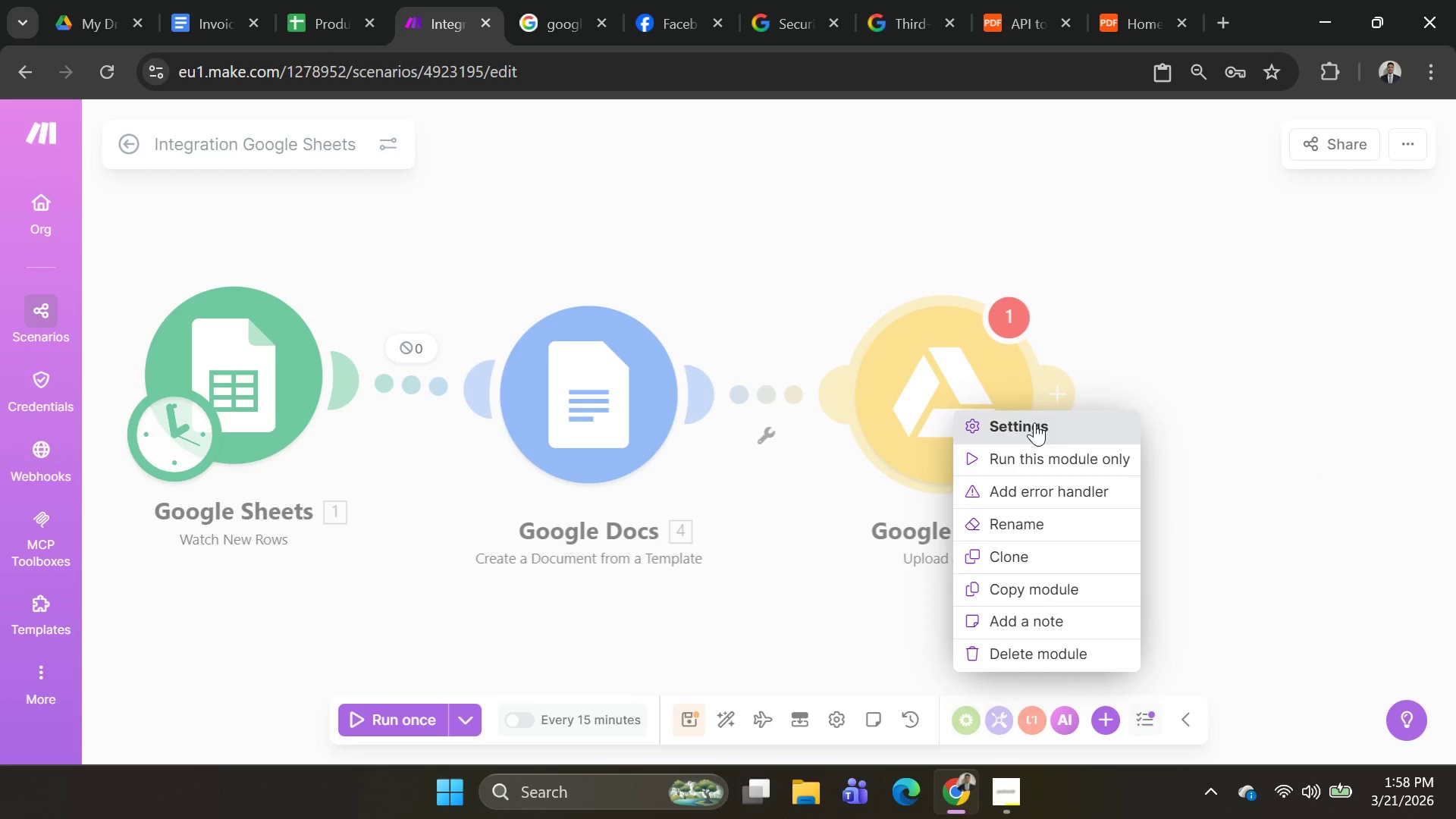 
right_click([966, 389])
 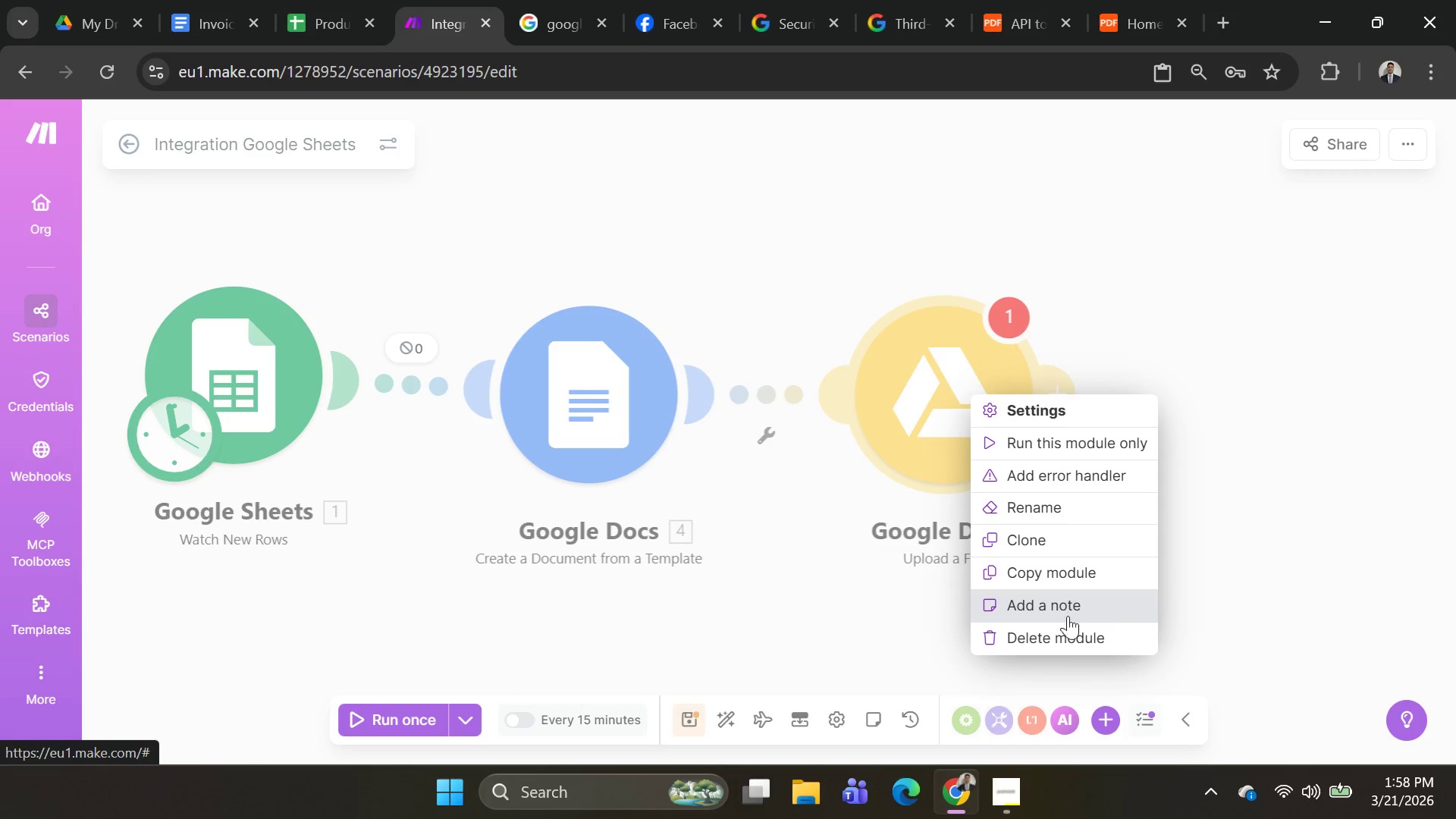 
left_click([1067, 629])
 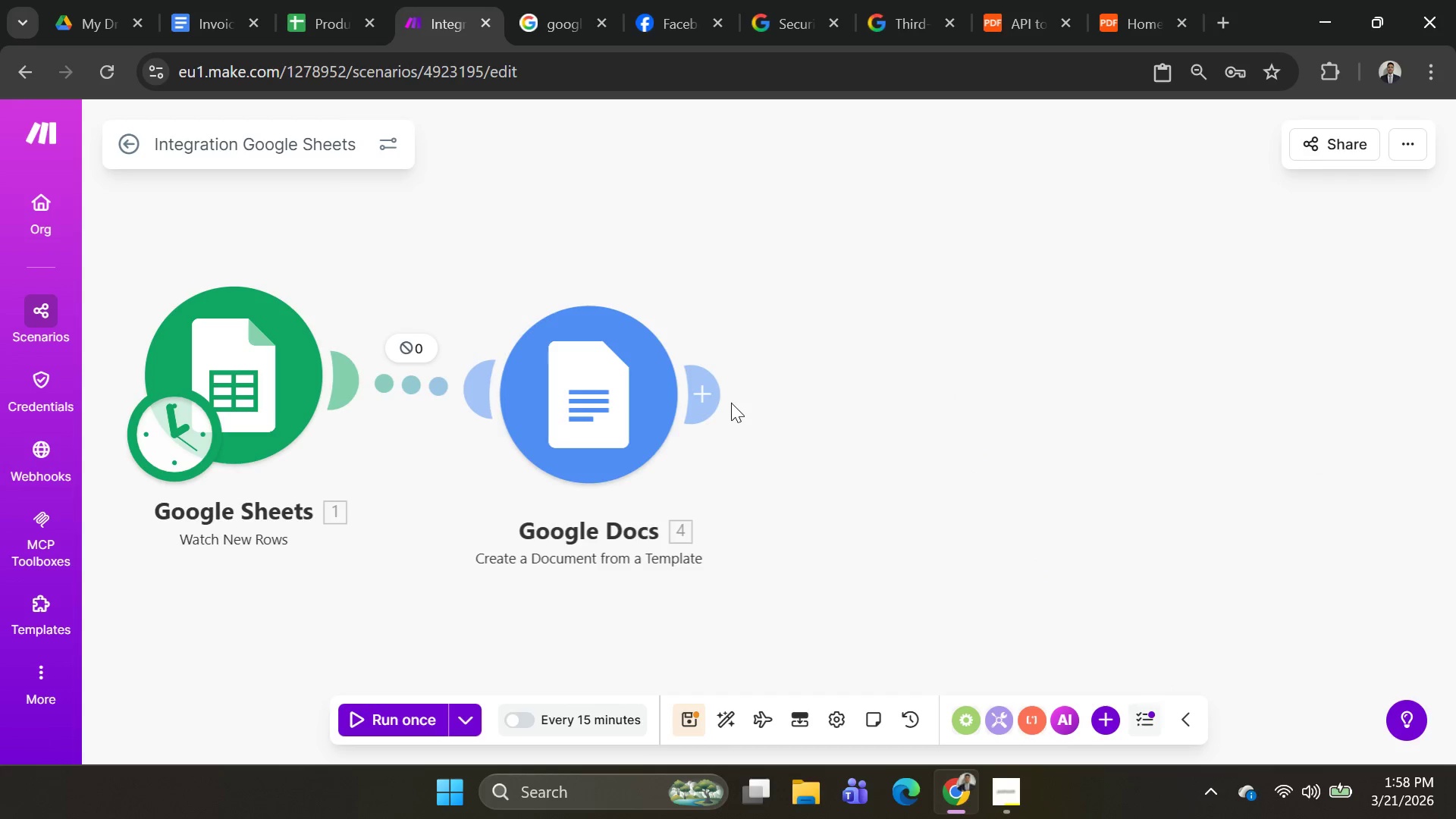 
double_click([727, 401])
 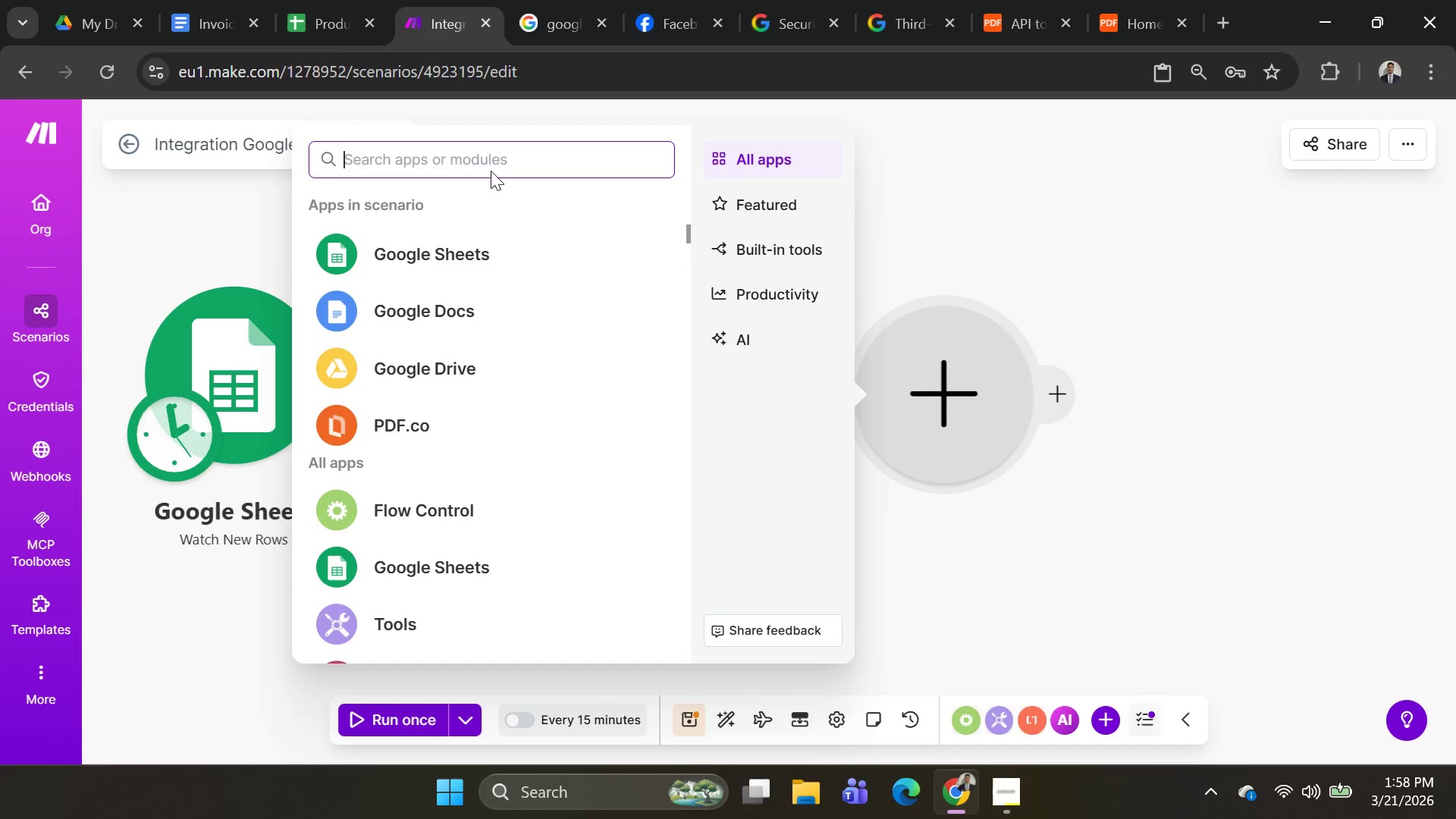 
left_click([422, 425])
 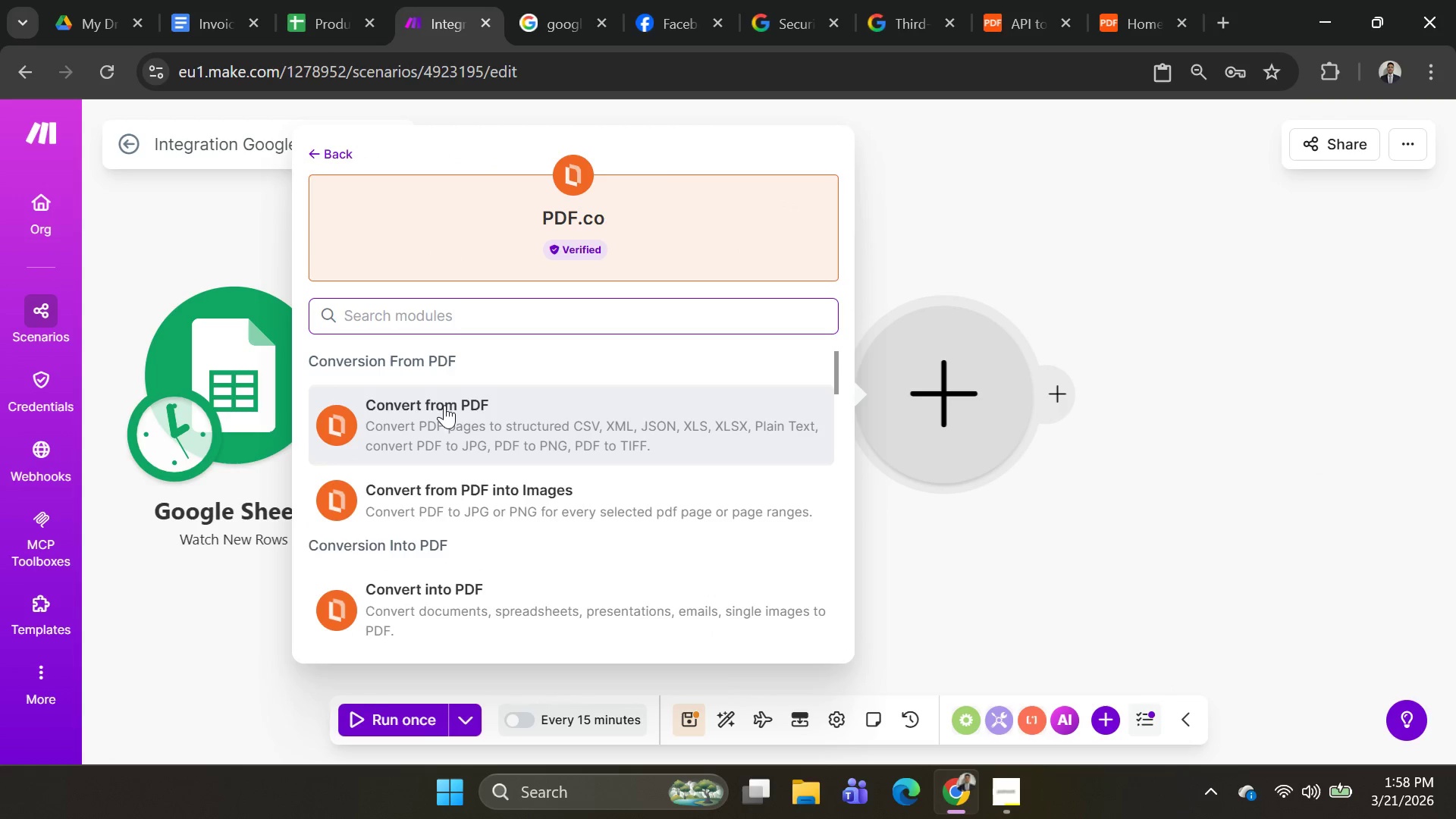 
scroll: coordinate [456, 423], scroll_direction: down, amount: 2.0
 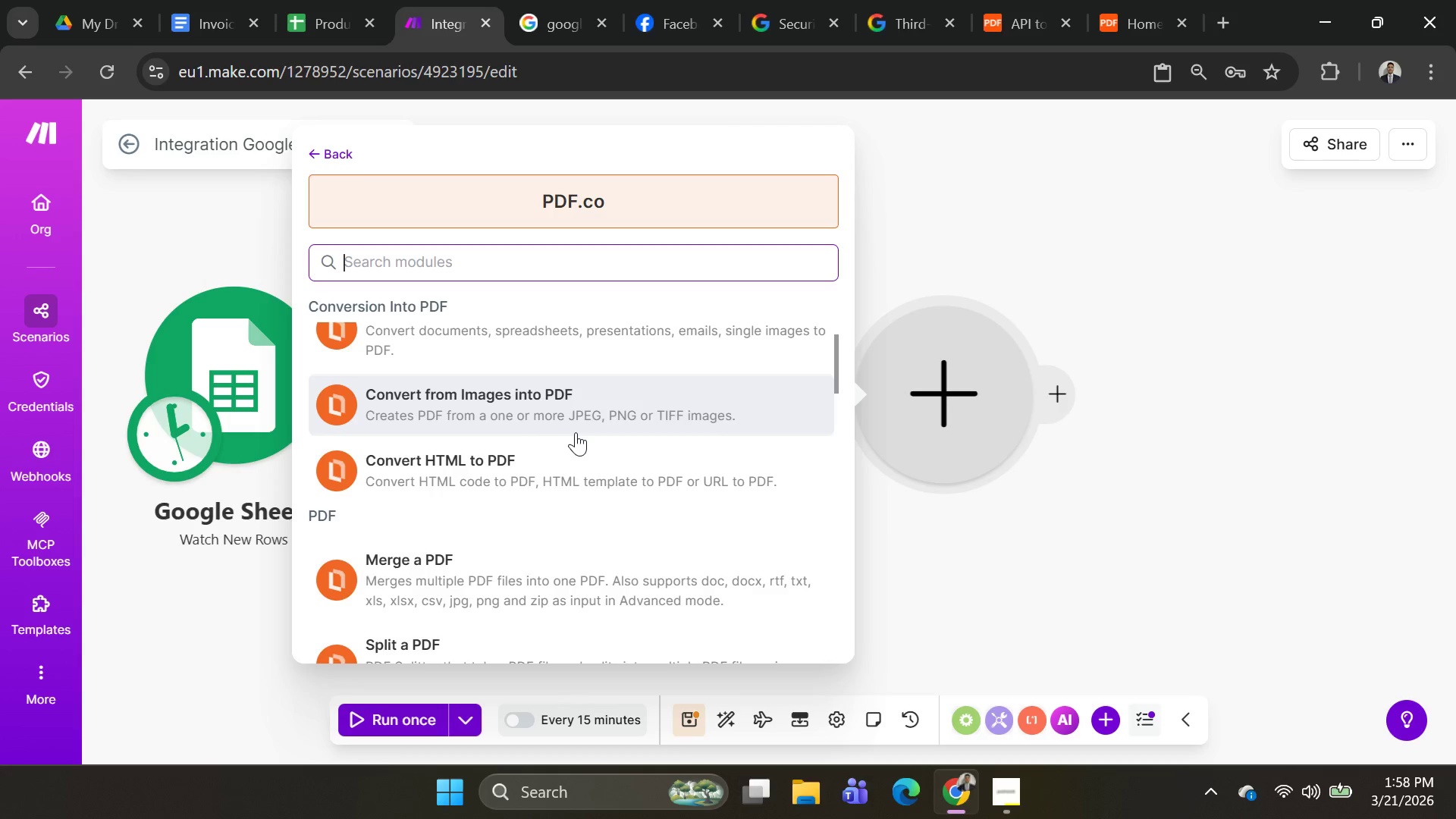 
scroll: coordinate [576, 432], scroll_direction: up, amount: 3.0
 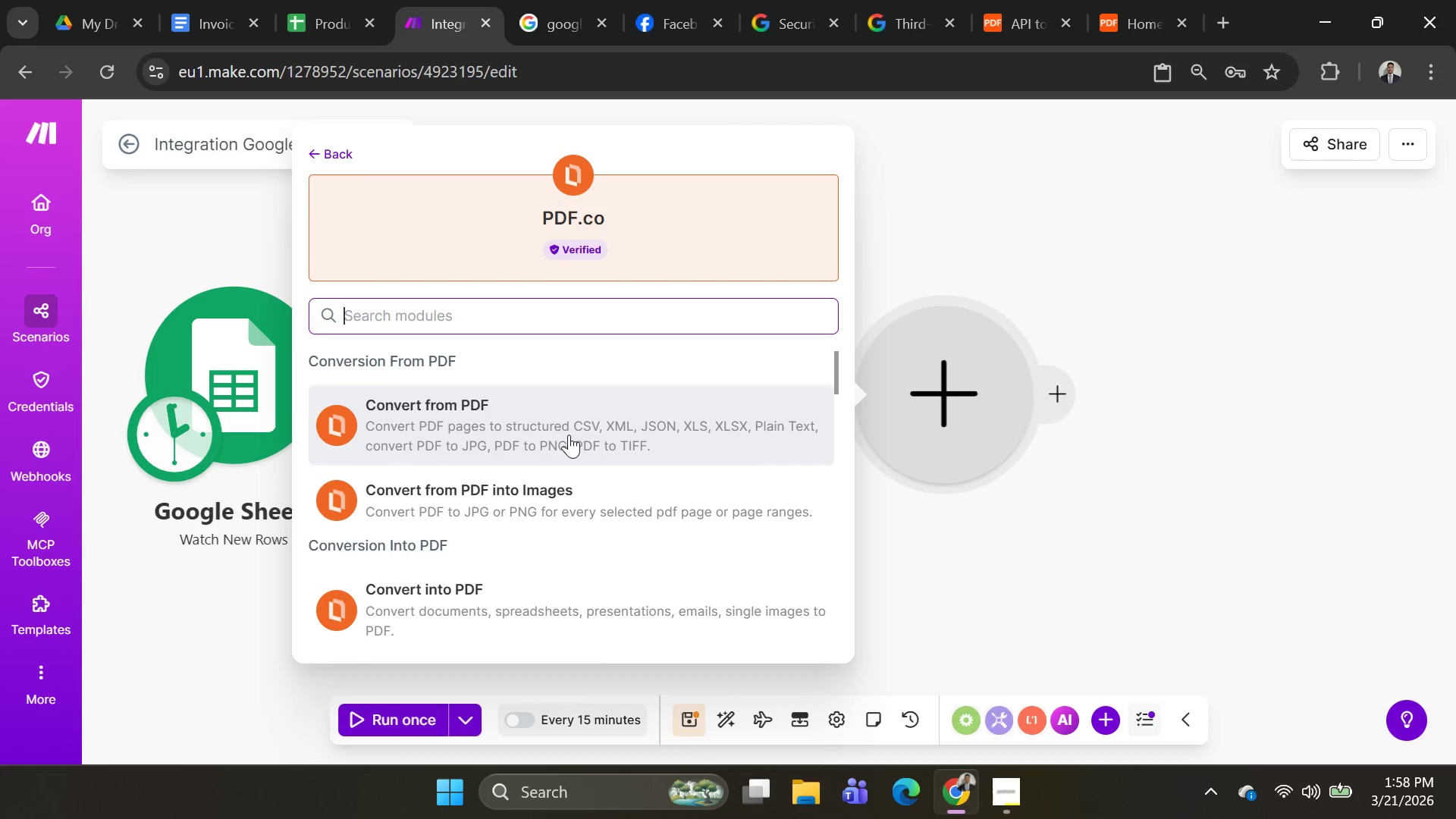 
scroll: coordinate [564, 473], scroll_direction: none, amount: 0.0
 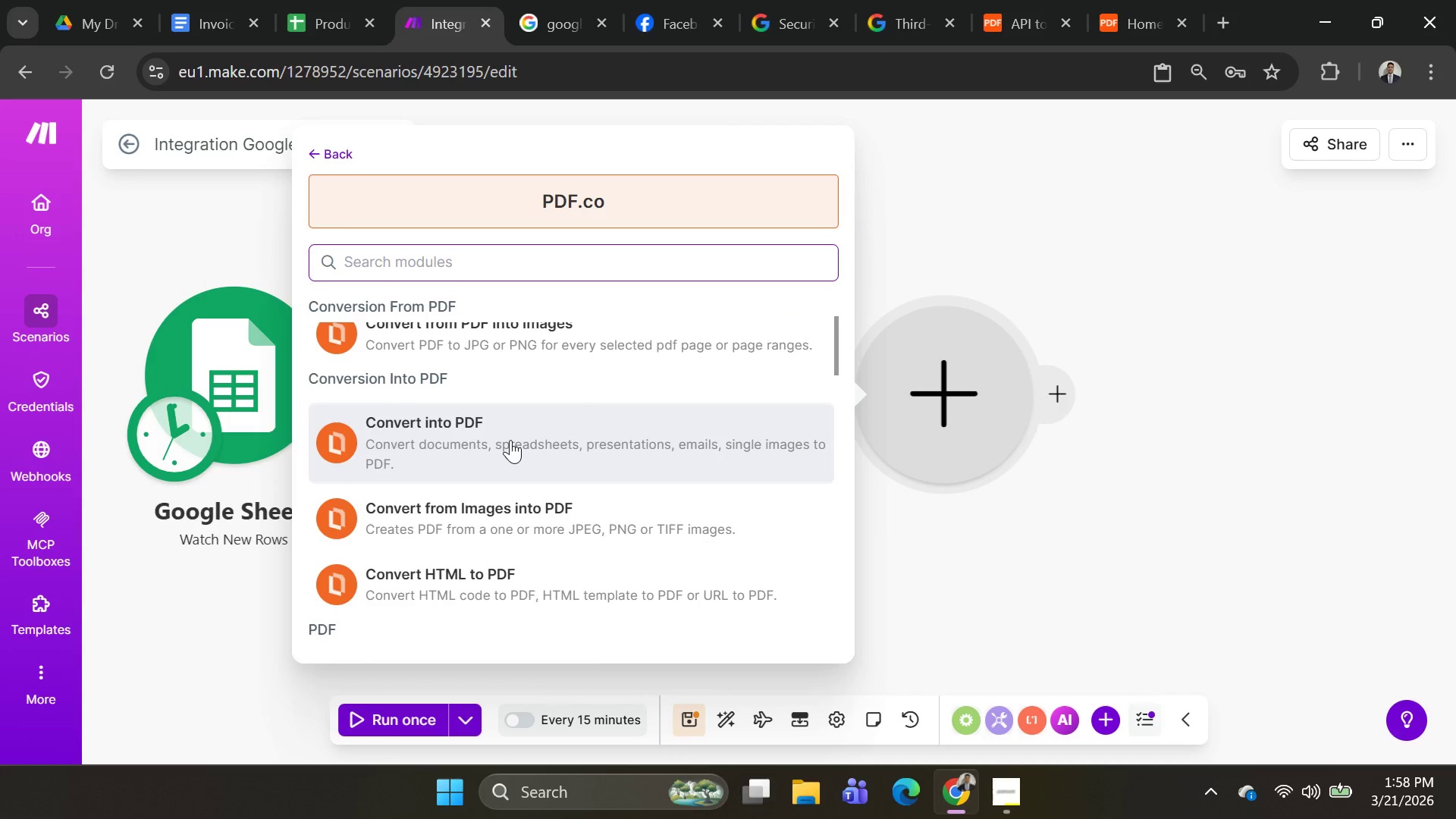 
left_click_drag(start_coordinate=[510, 440], to_coordinate=[511, 434])
 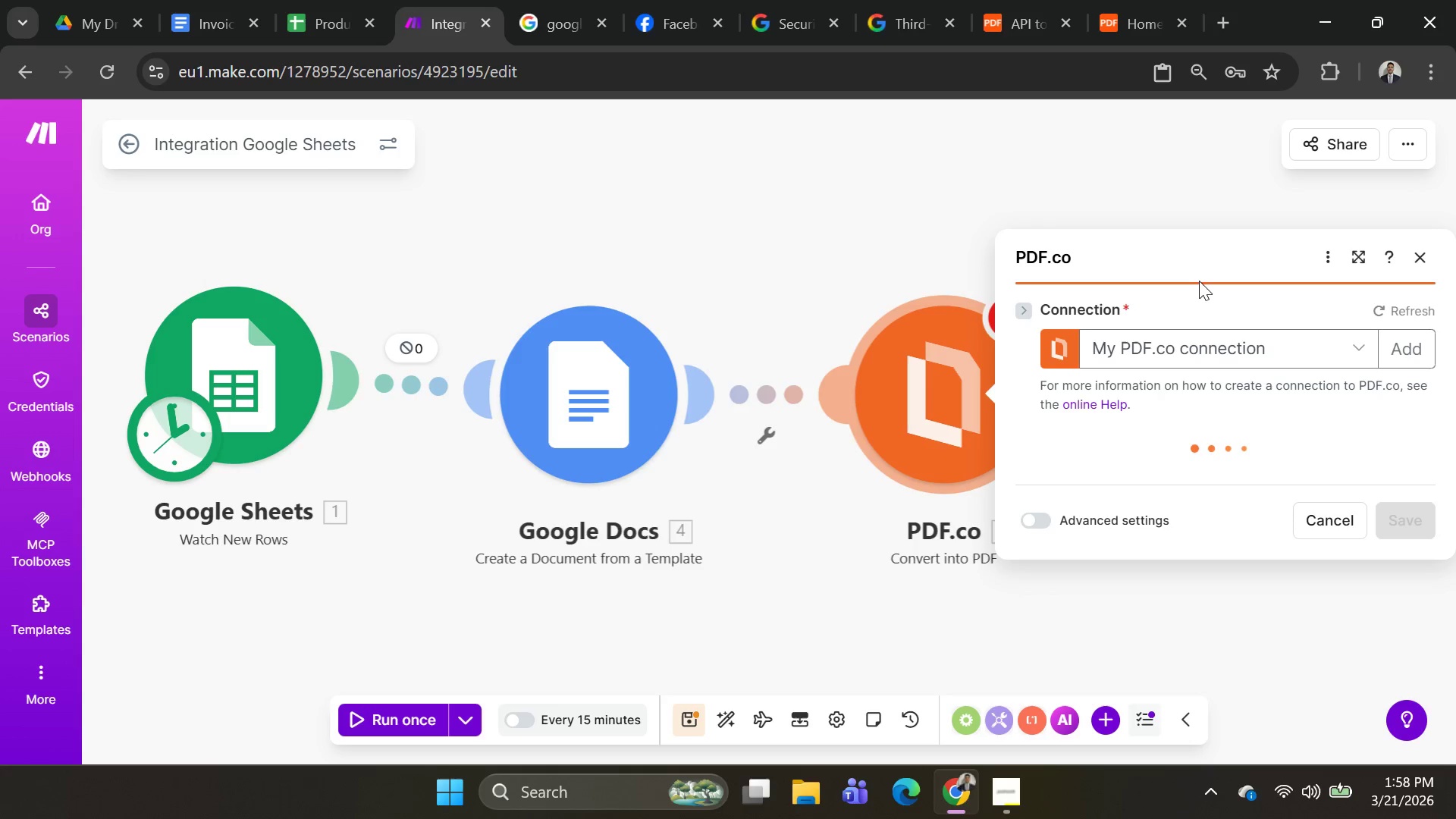 
wait(5.41)
 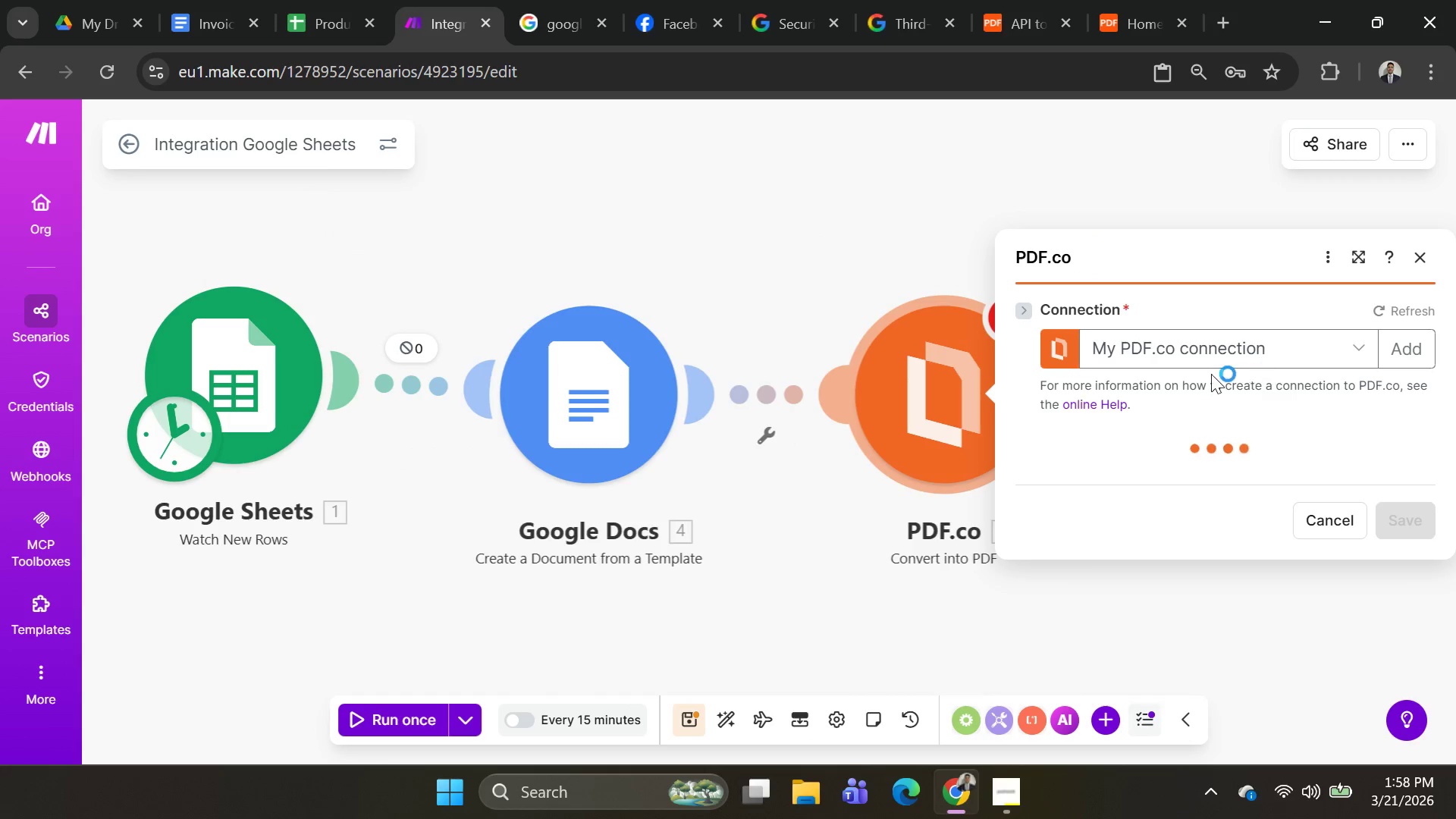 
left_click([1219, 384])
 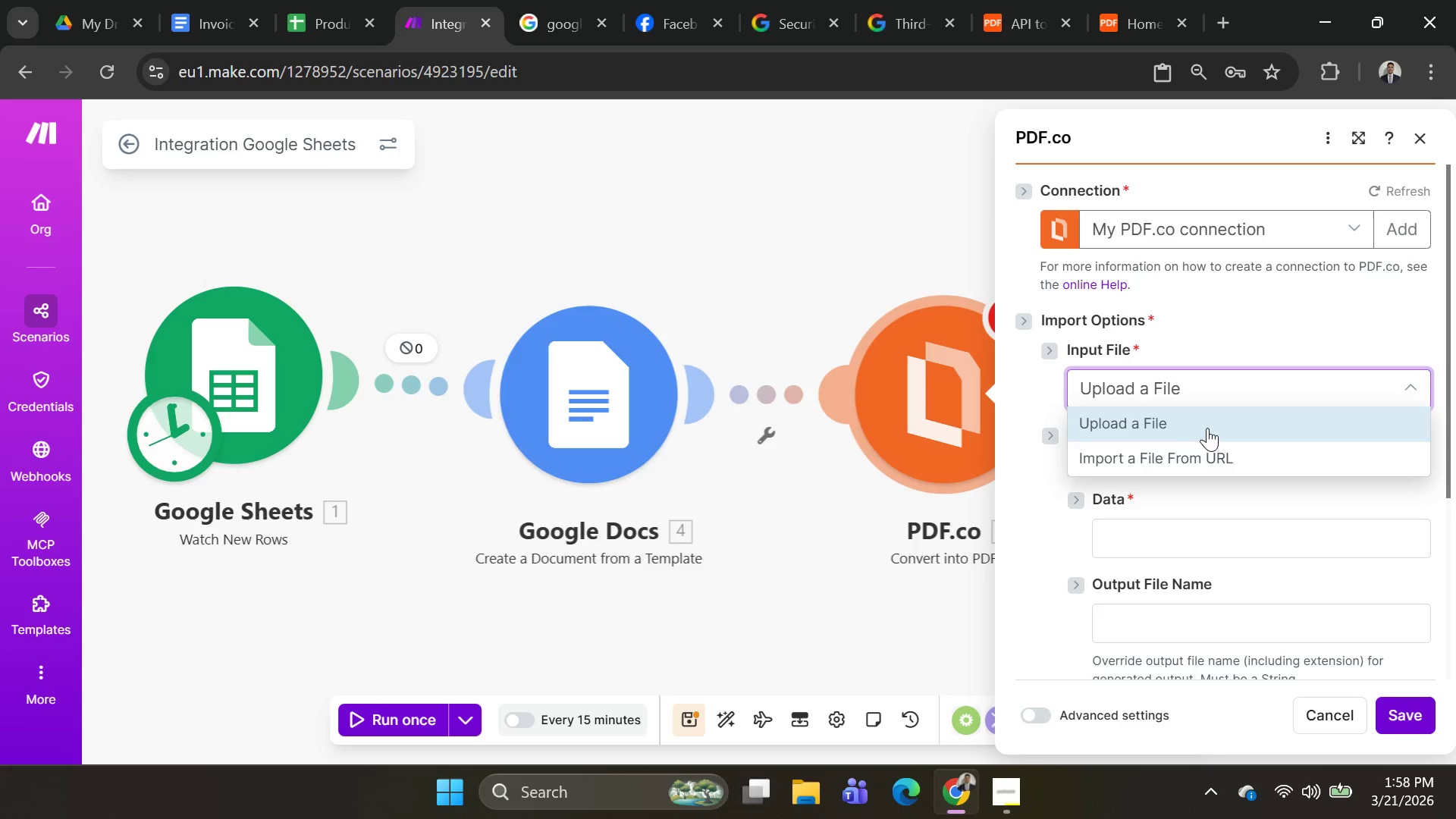 
left_click([1207, 427])
 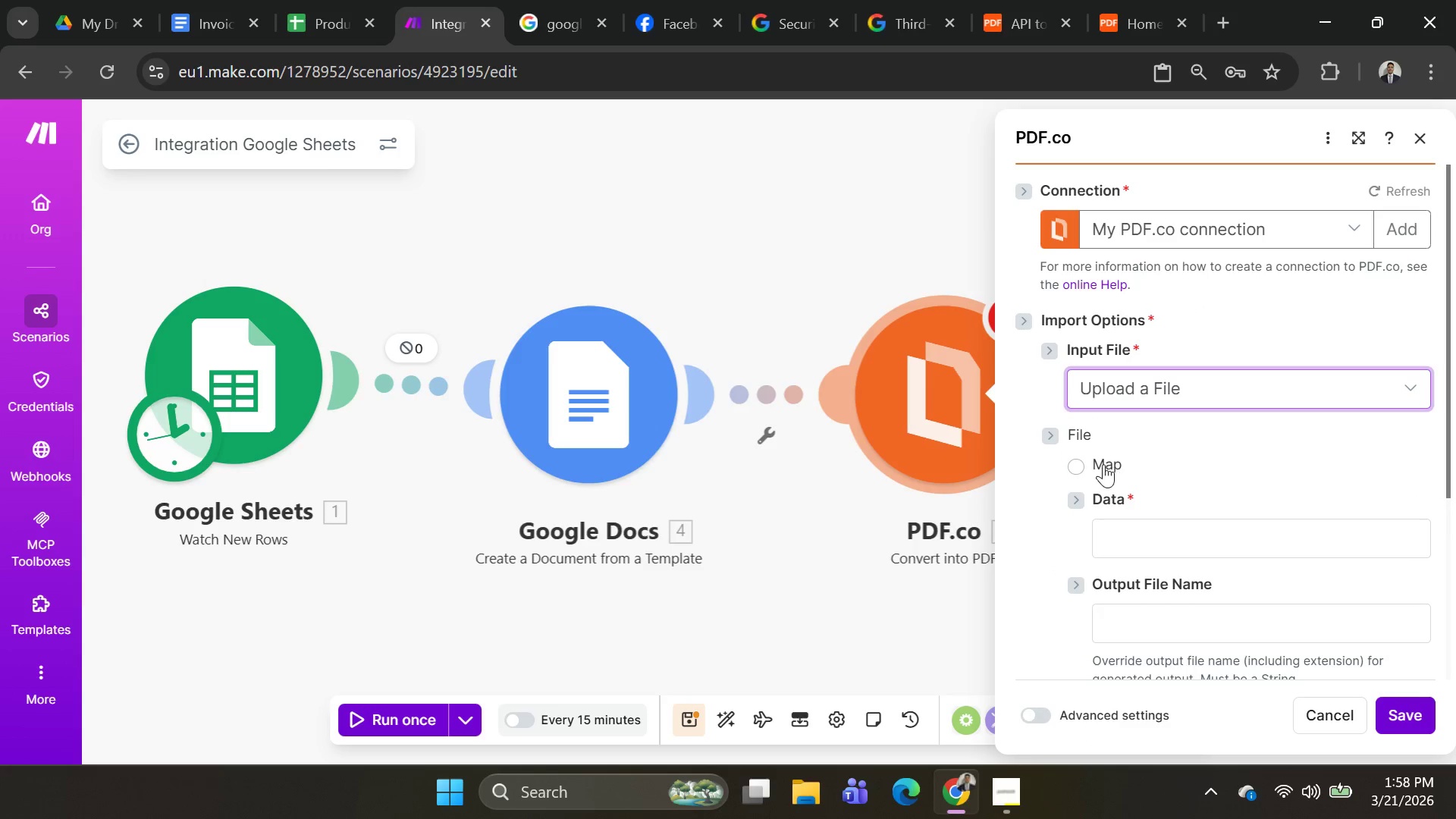 
scroll: coordinate [1188, 539], scroll_direction: down, amount: 1.0
 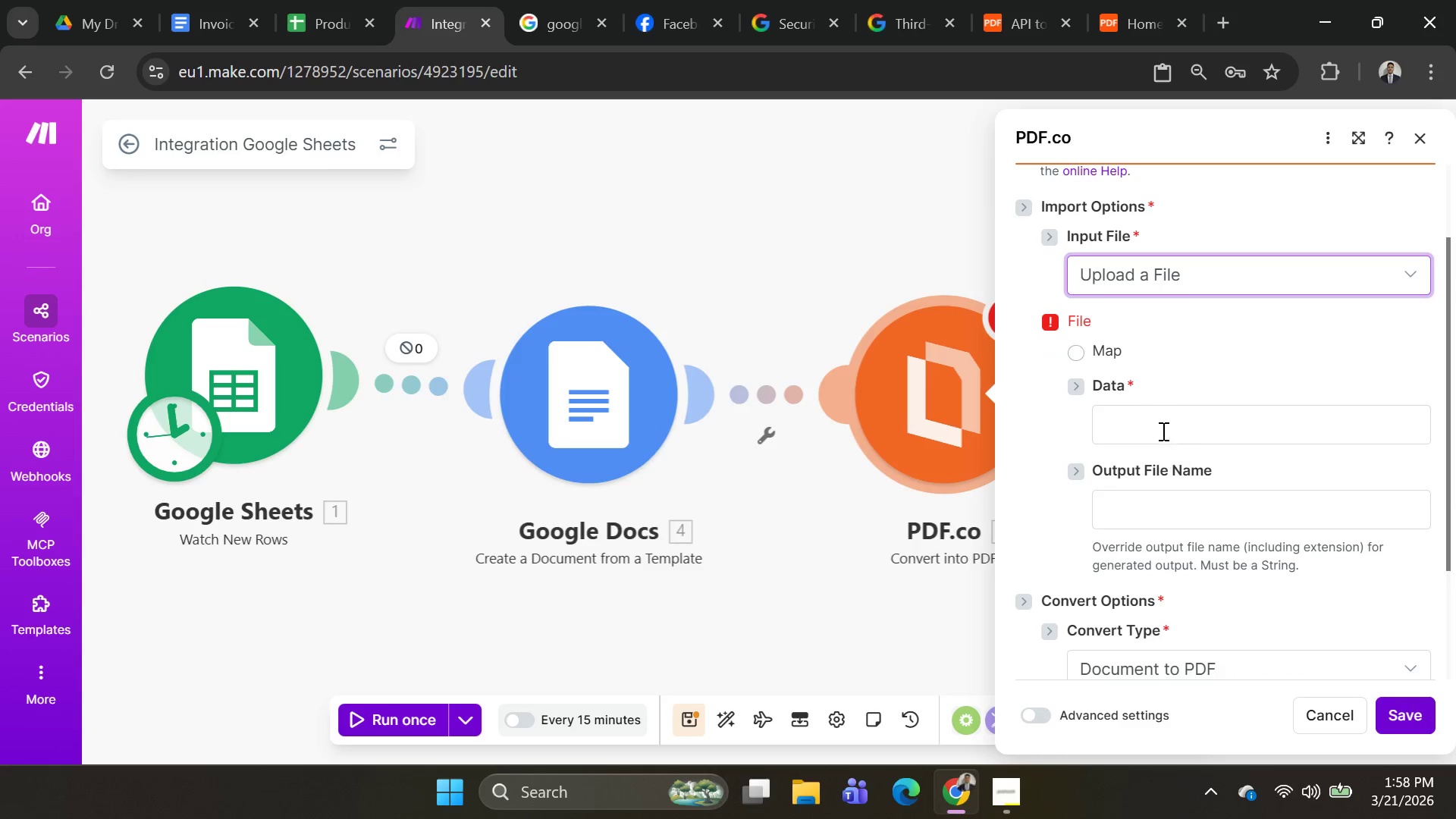 
left_click([1163, 419])
 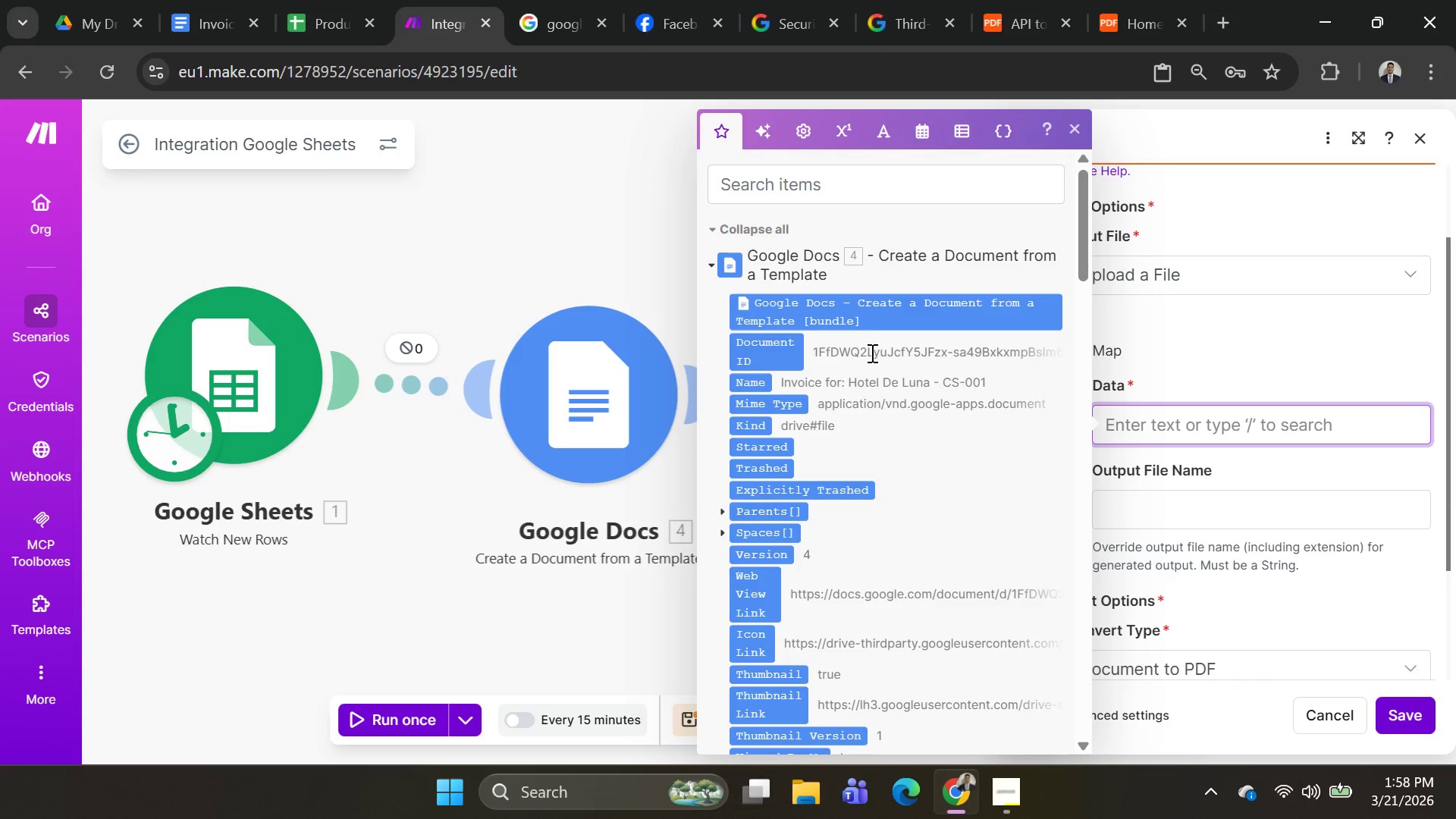 
left_click([875, 318])
 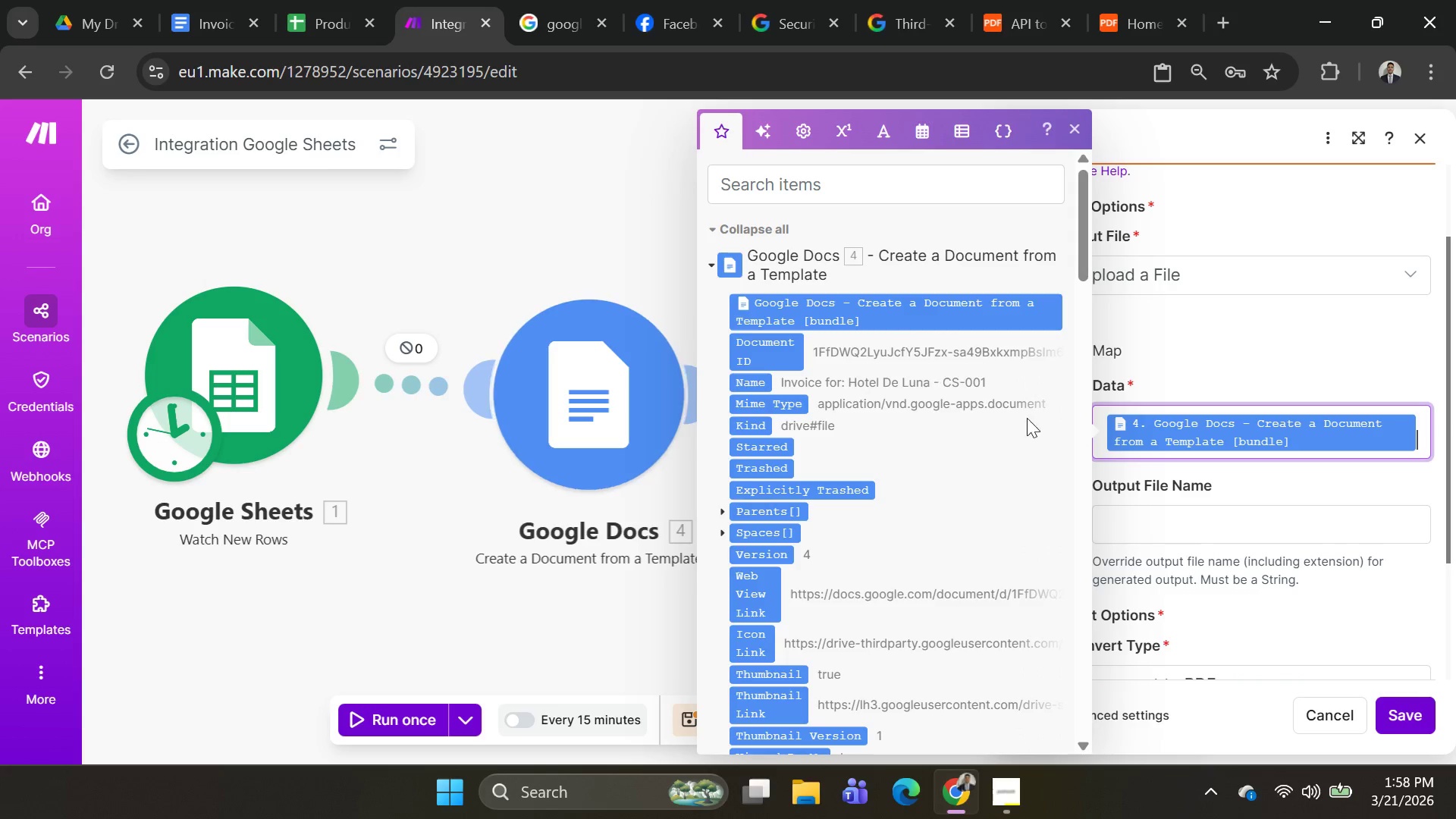 
scroll: coordinate [1133, 474], scroll_direction: down, amount: 2.0
 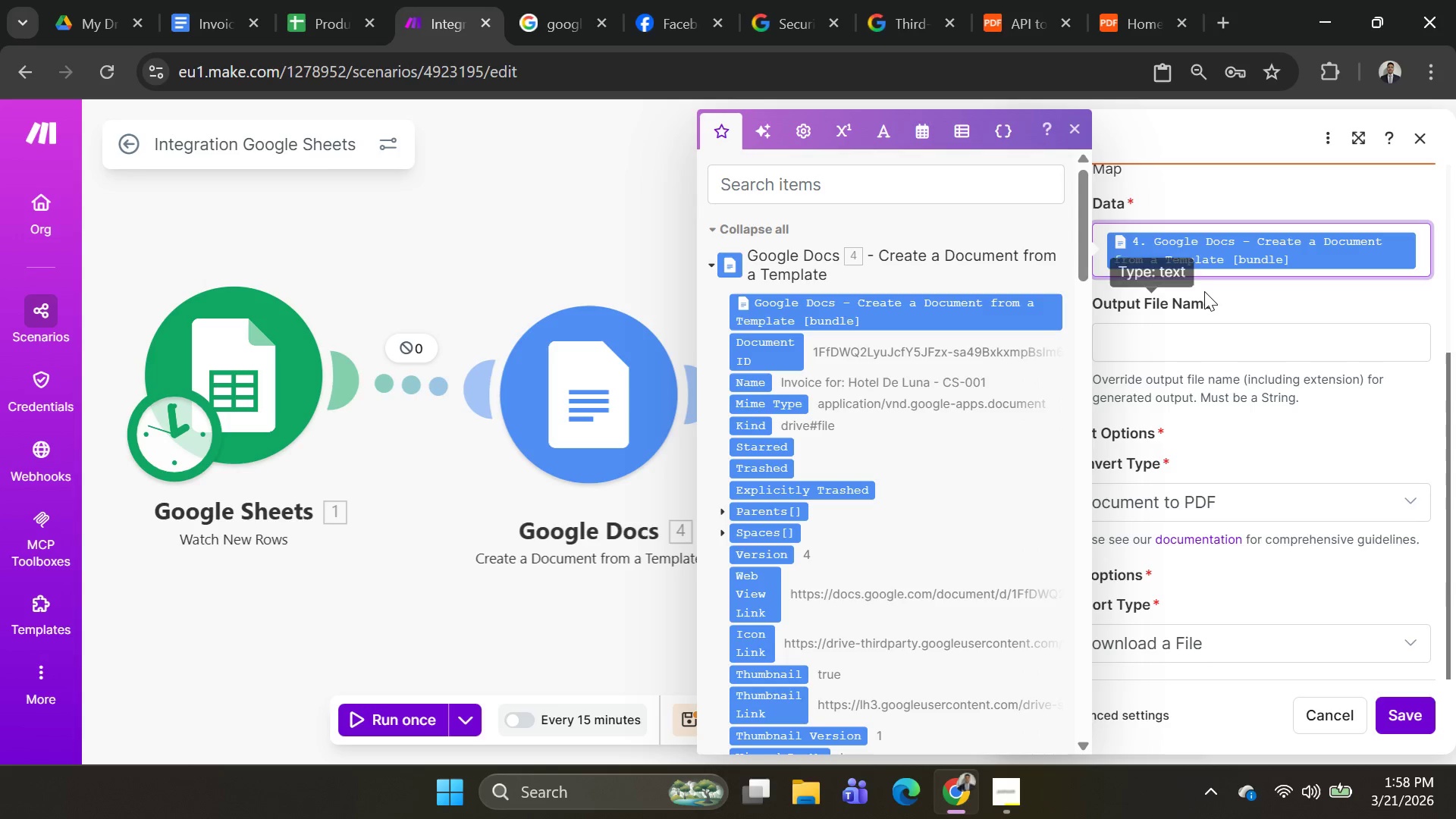 
left_click([1204, 291])
 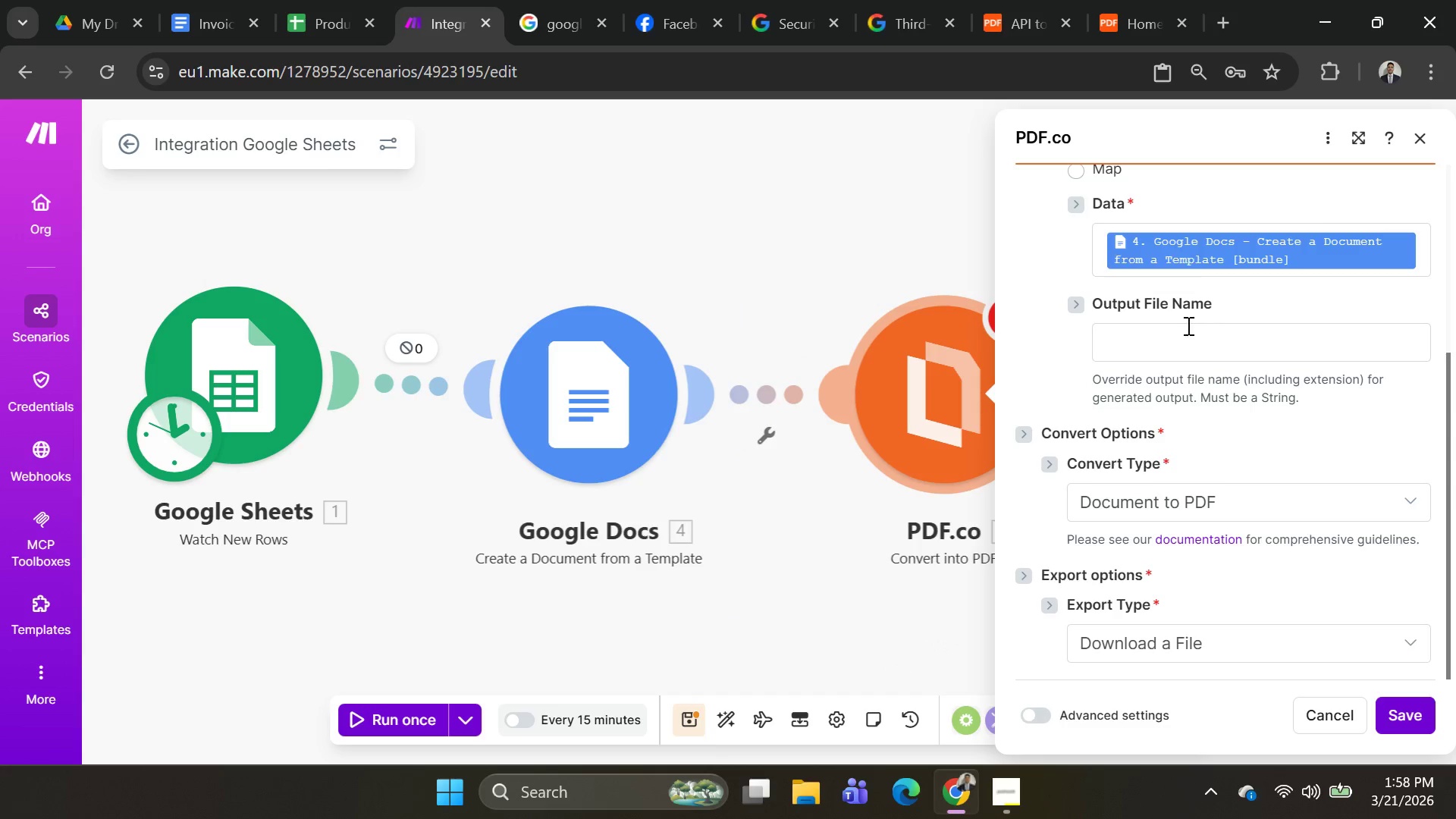 
left_click([1185, 328])
 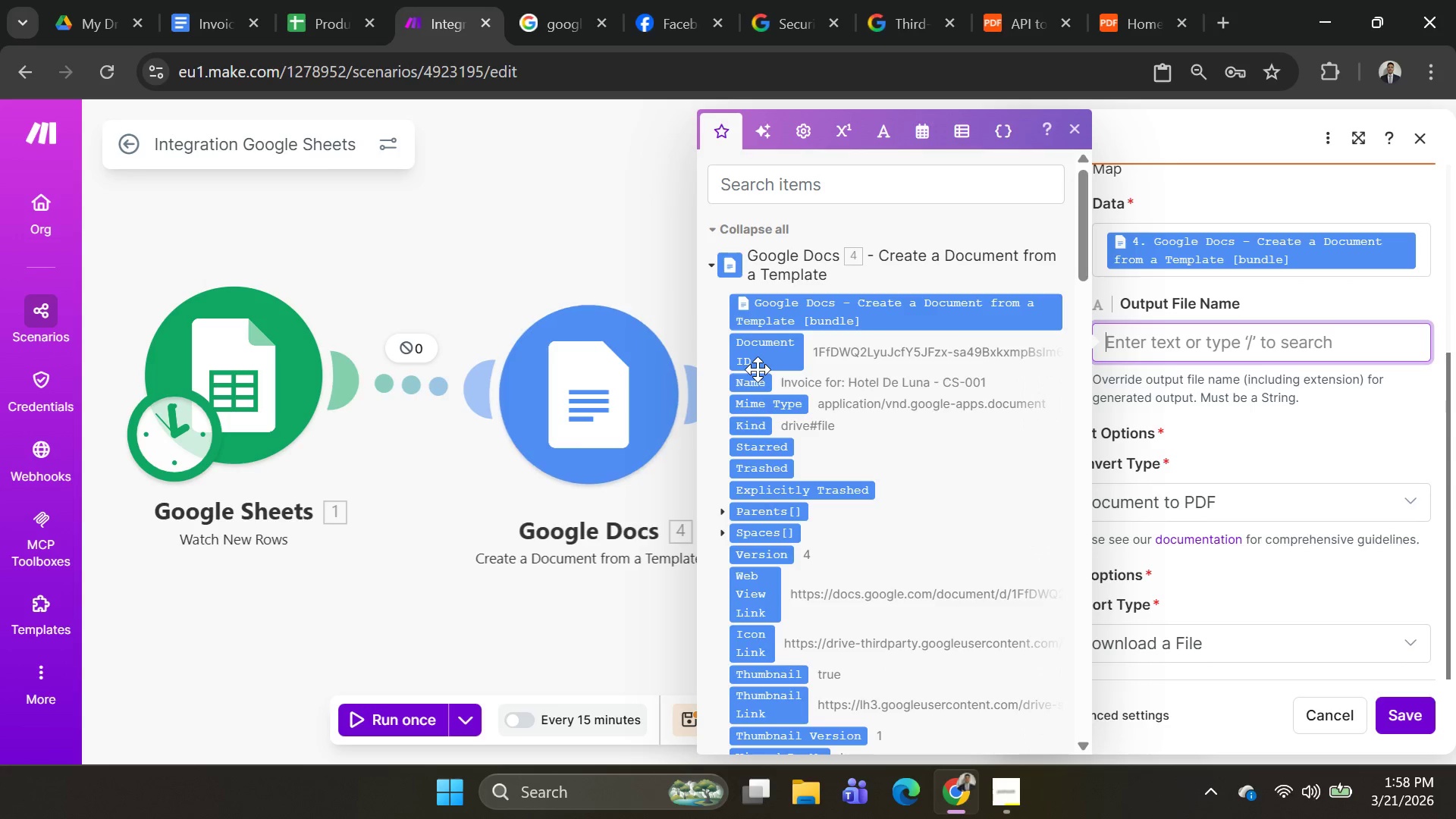 
wait(8.56)
 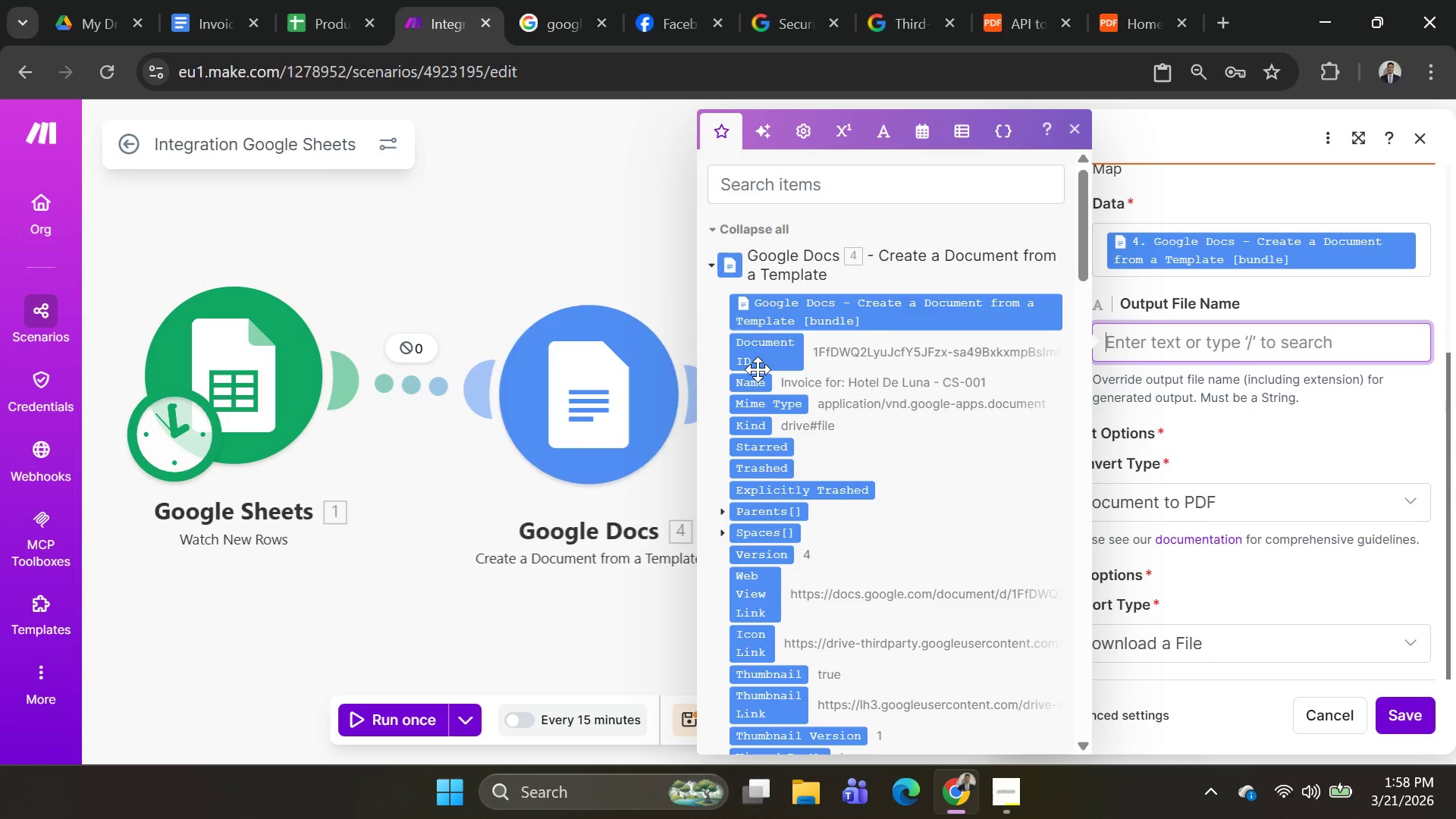 
left_click([749, 382])
 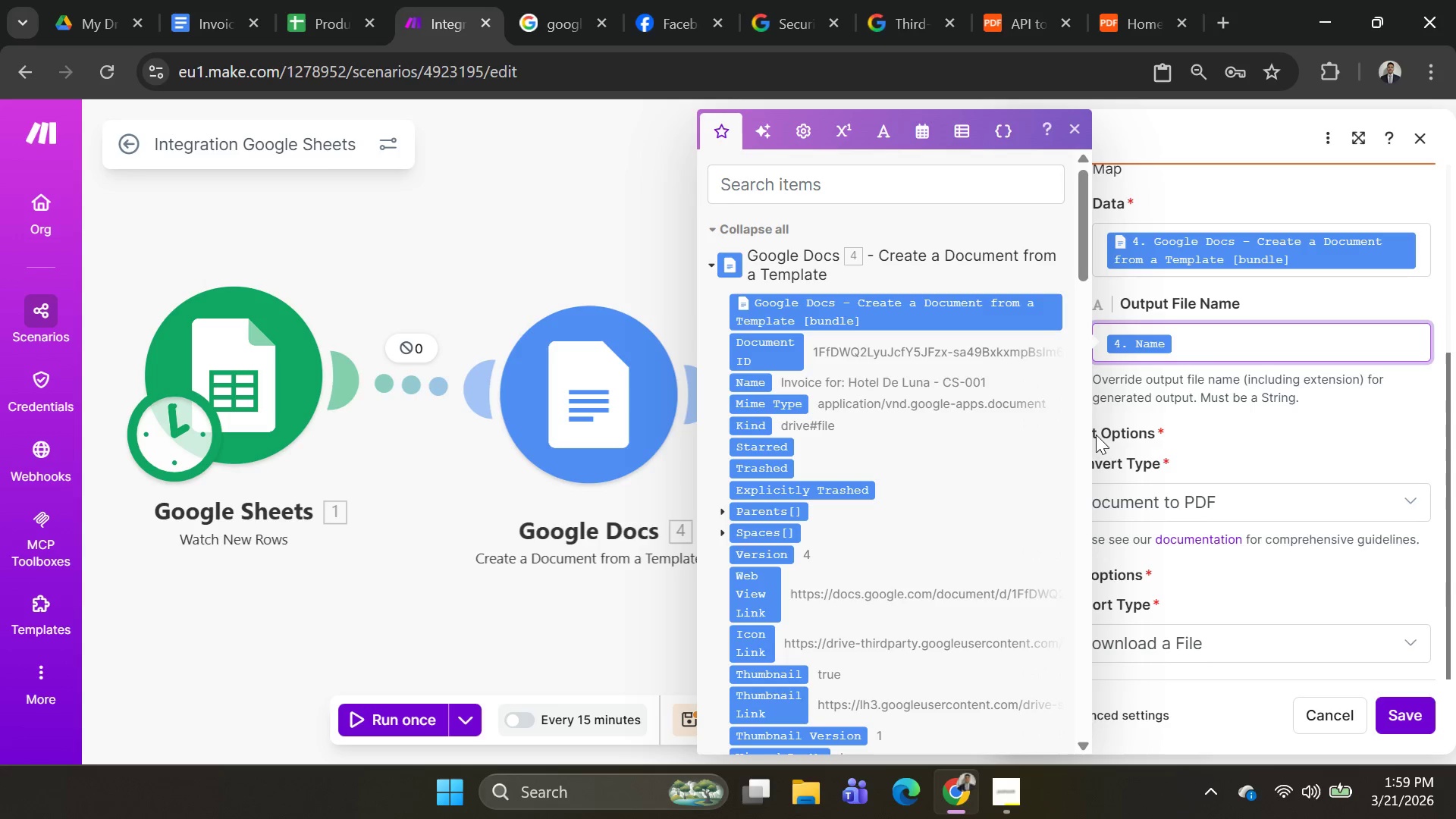 
left_click([1242, 425])
 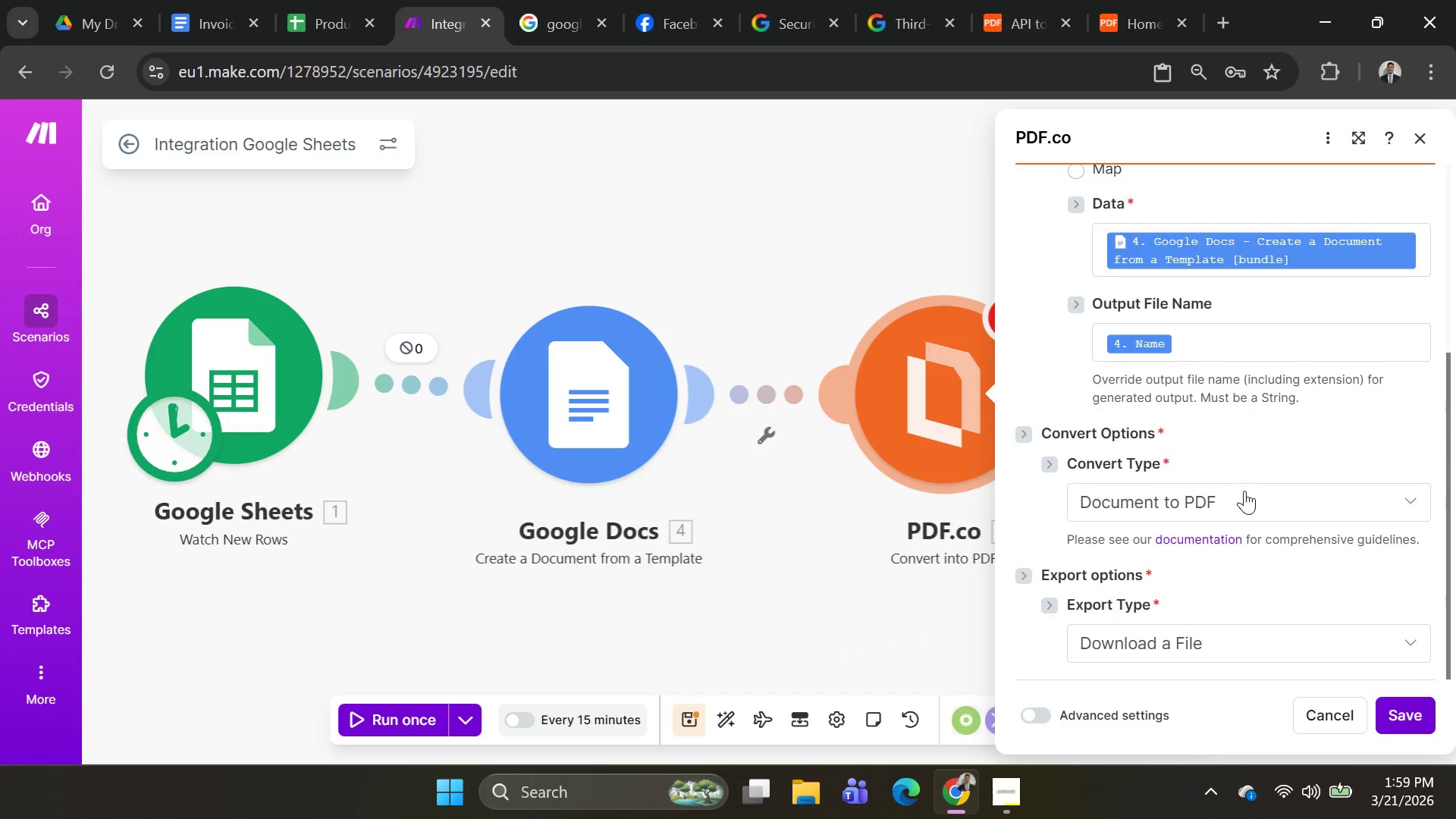 
left_click([1244, 500])
 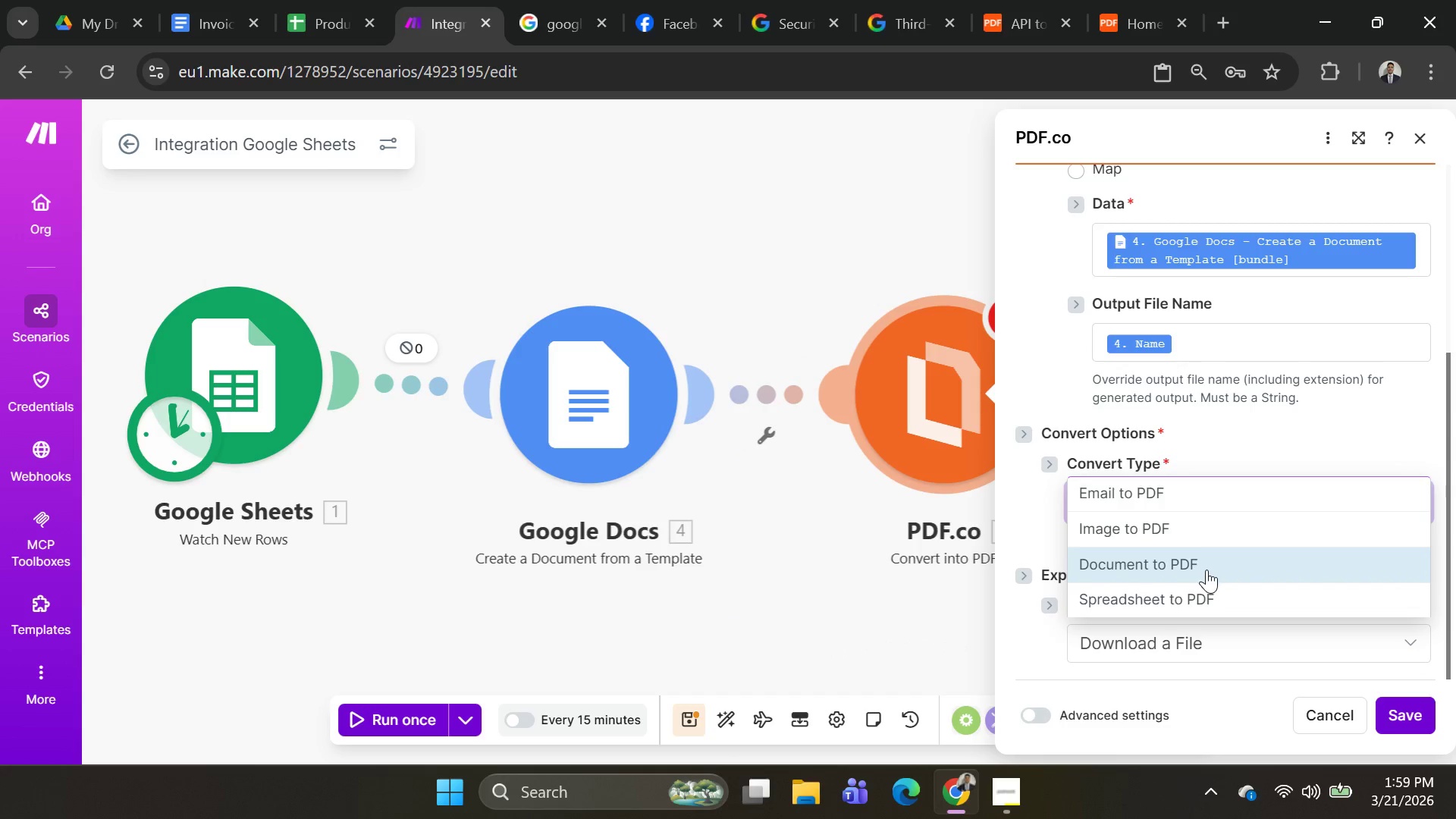 
left_click([1207, 565])
 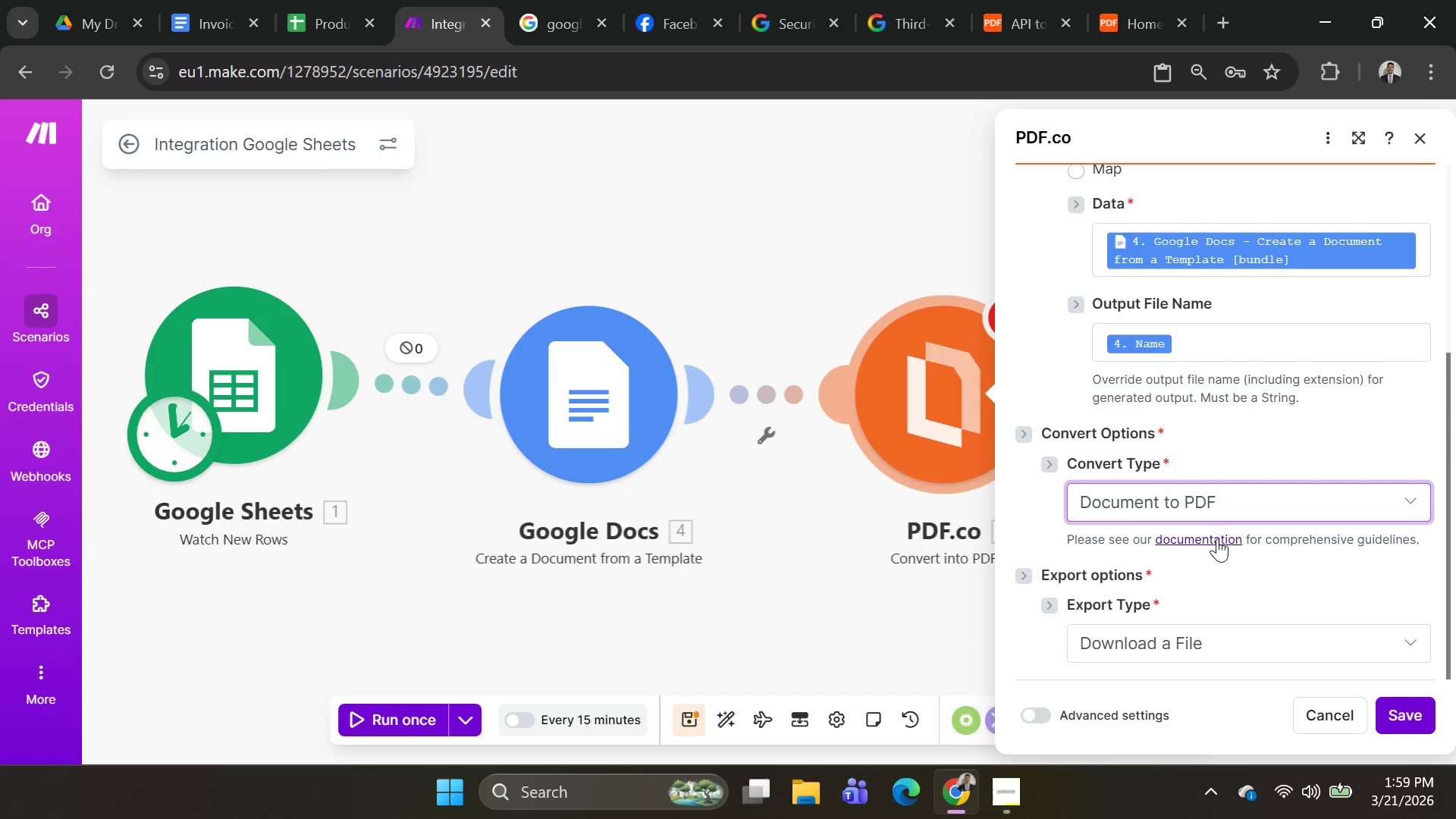 
scroll: coordinate [1223, 531], scroll_direction: down, amount: 1.0
 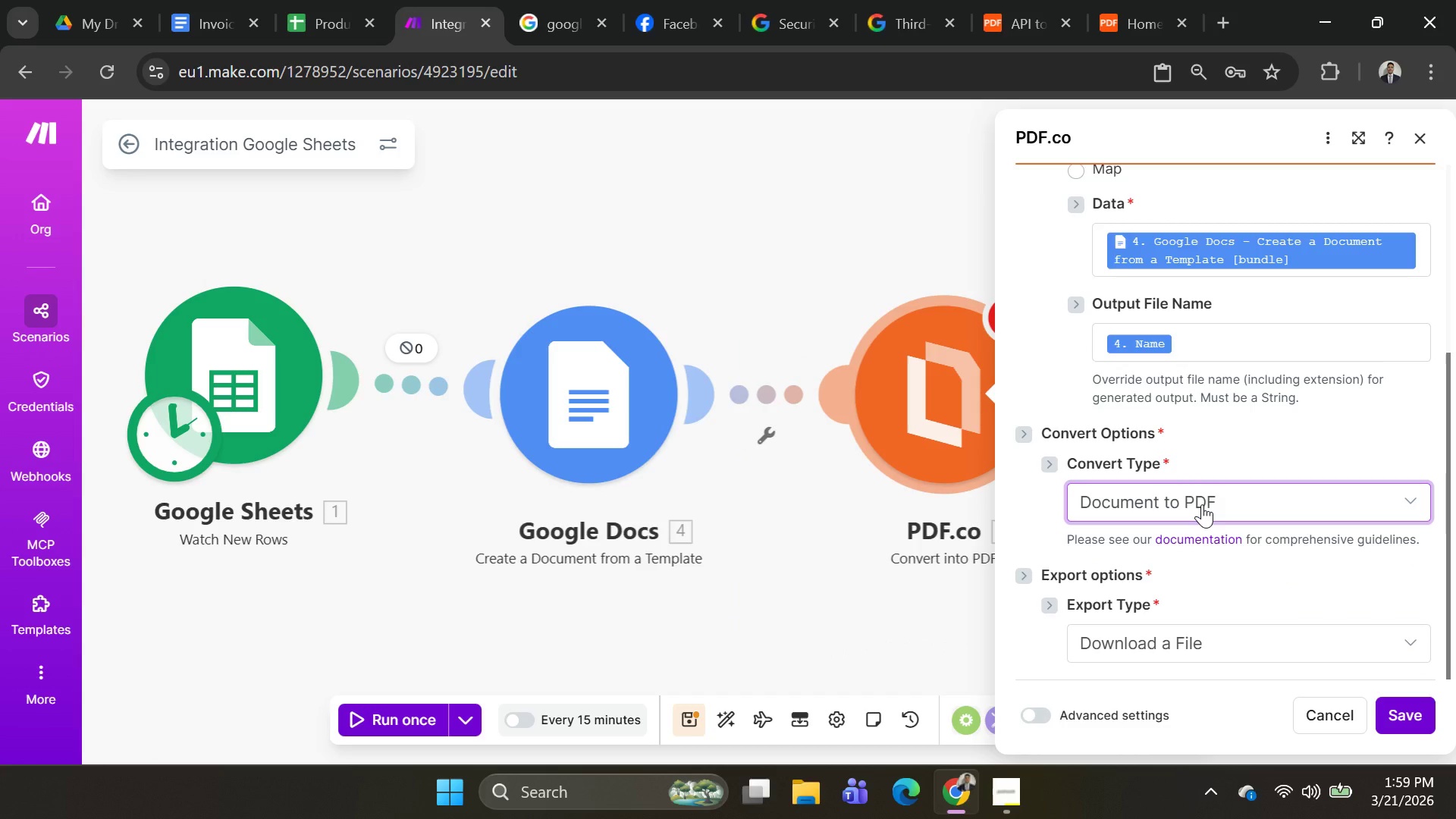 
left_click([1244, 508])
 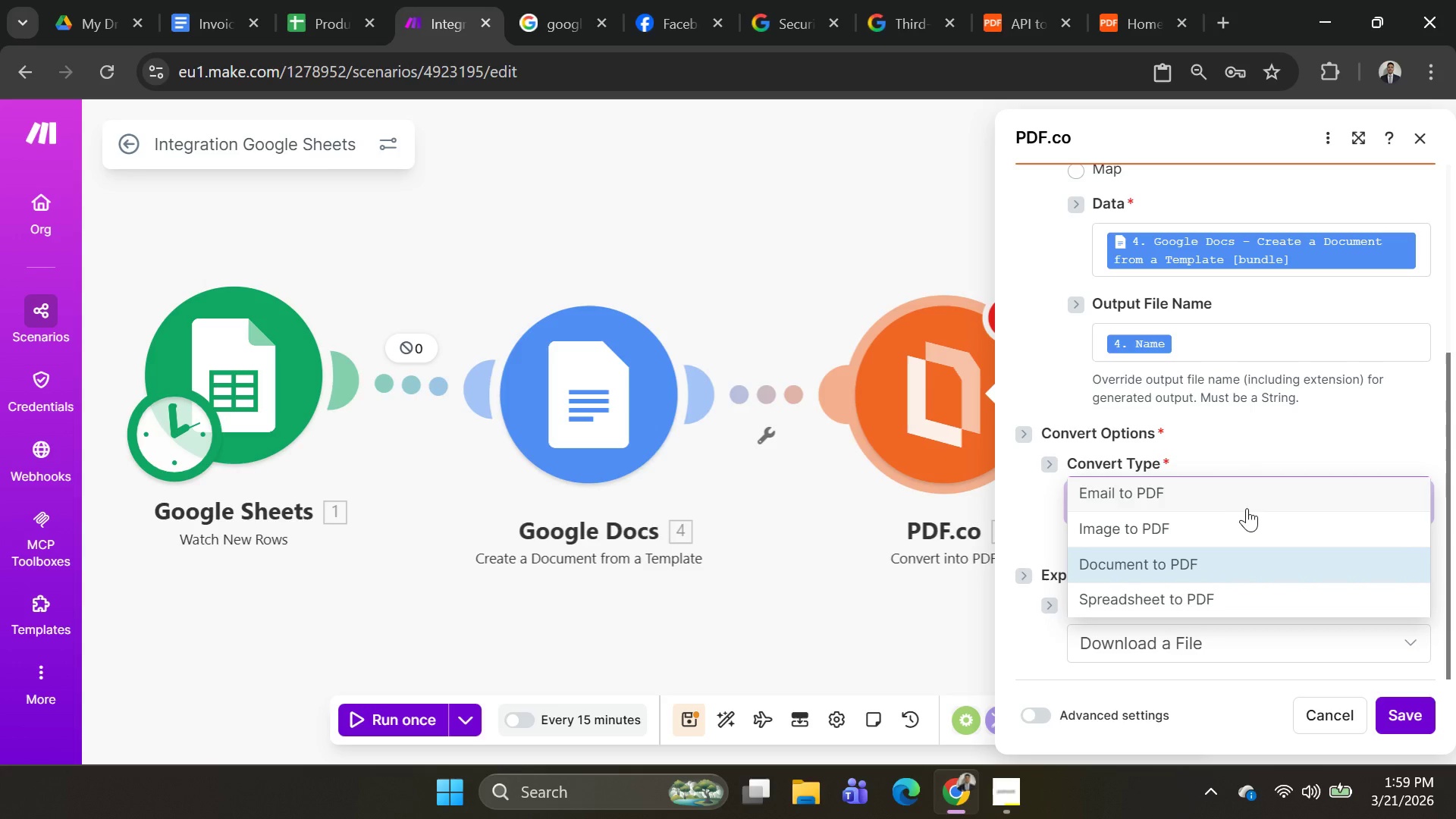 
left_click([1248, 506])
 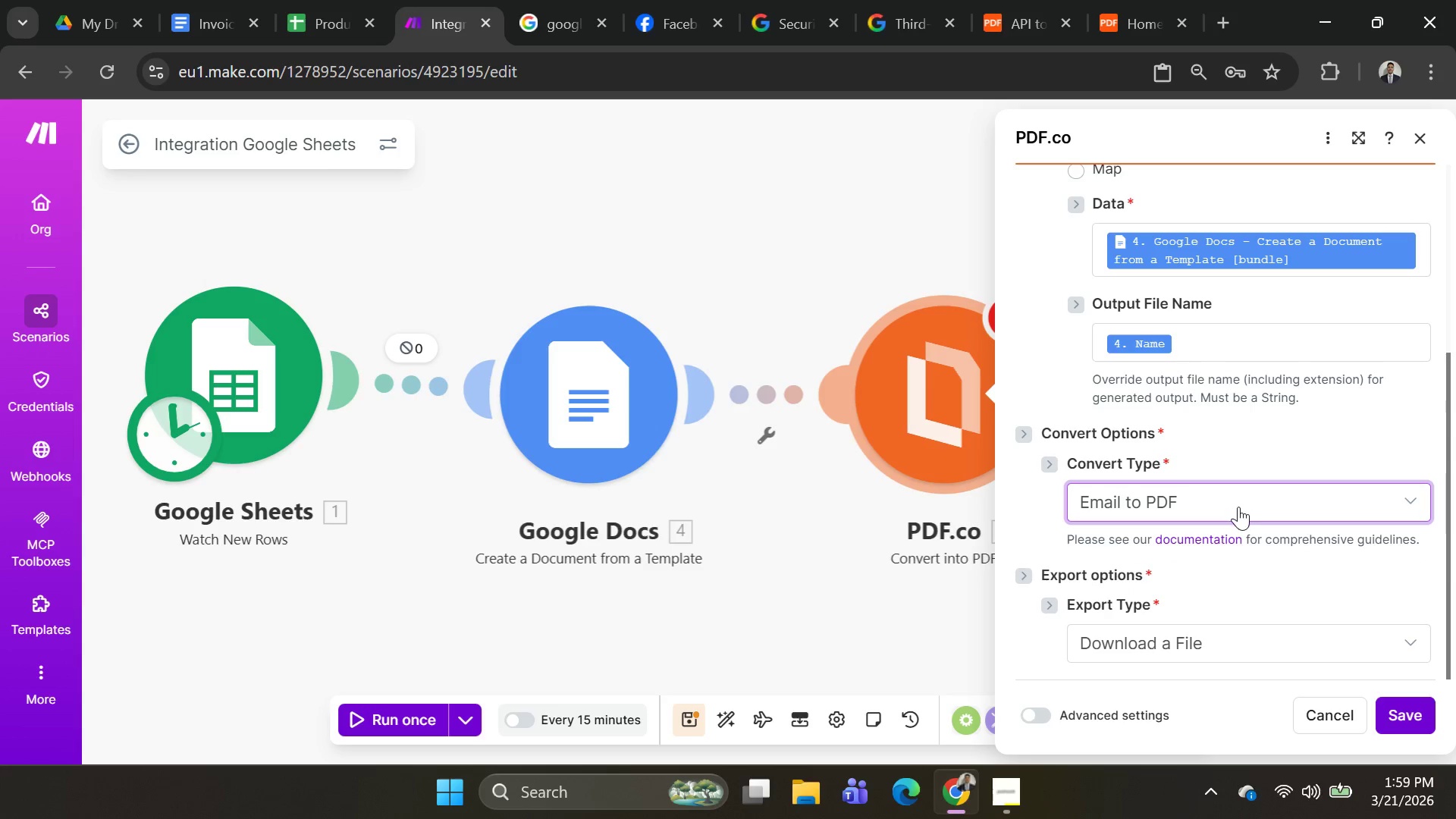 
scroll: coordinate [1250, 607], scroll_direction: down, amount: 3.0
 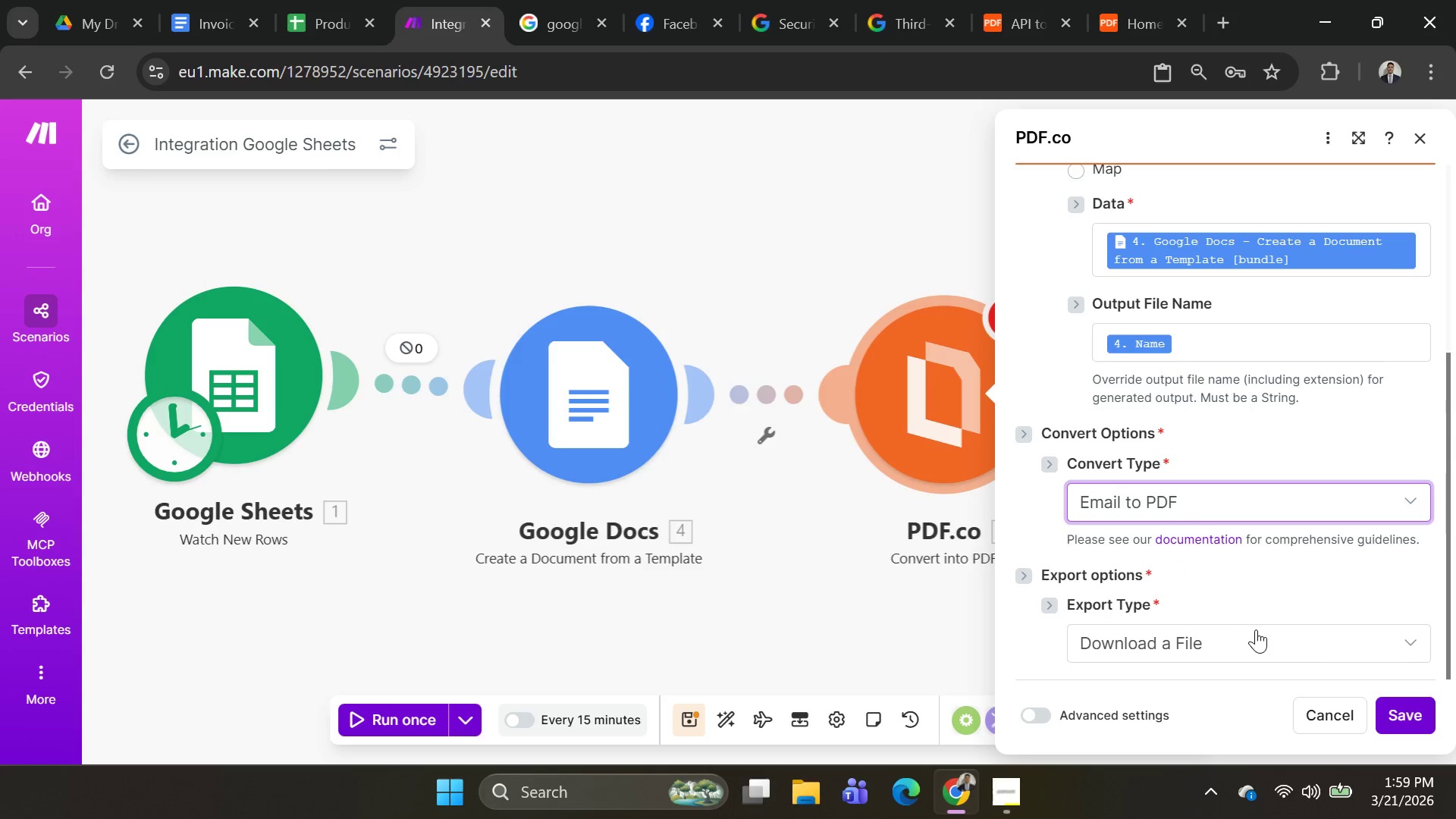 
left_click([1256, 629])
 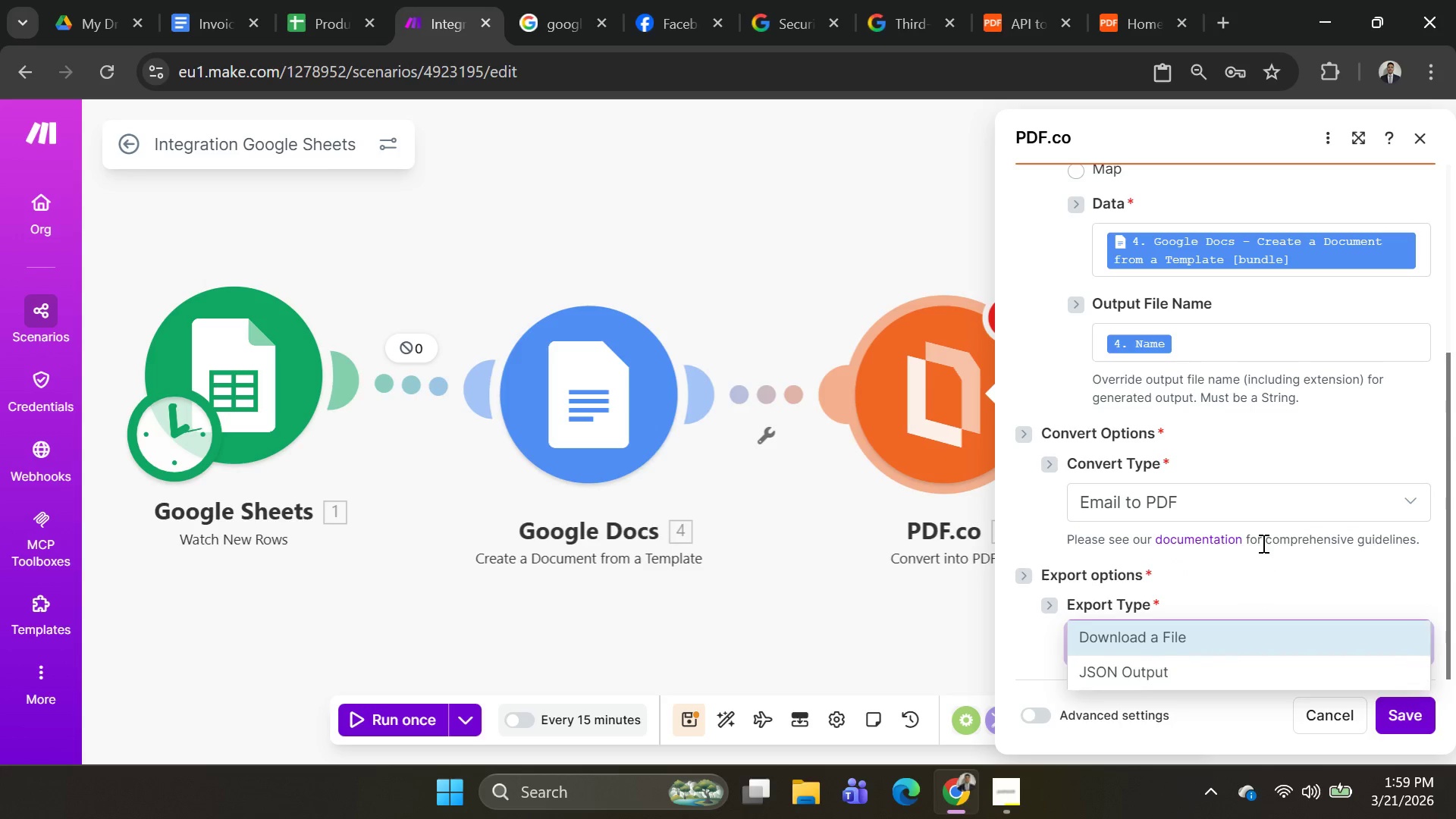 
scroll: coordinate [1265, 541], scroll_direction: down, amount: 3.0
 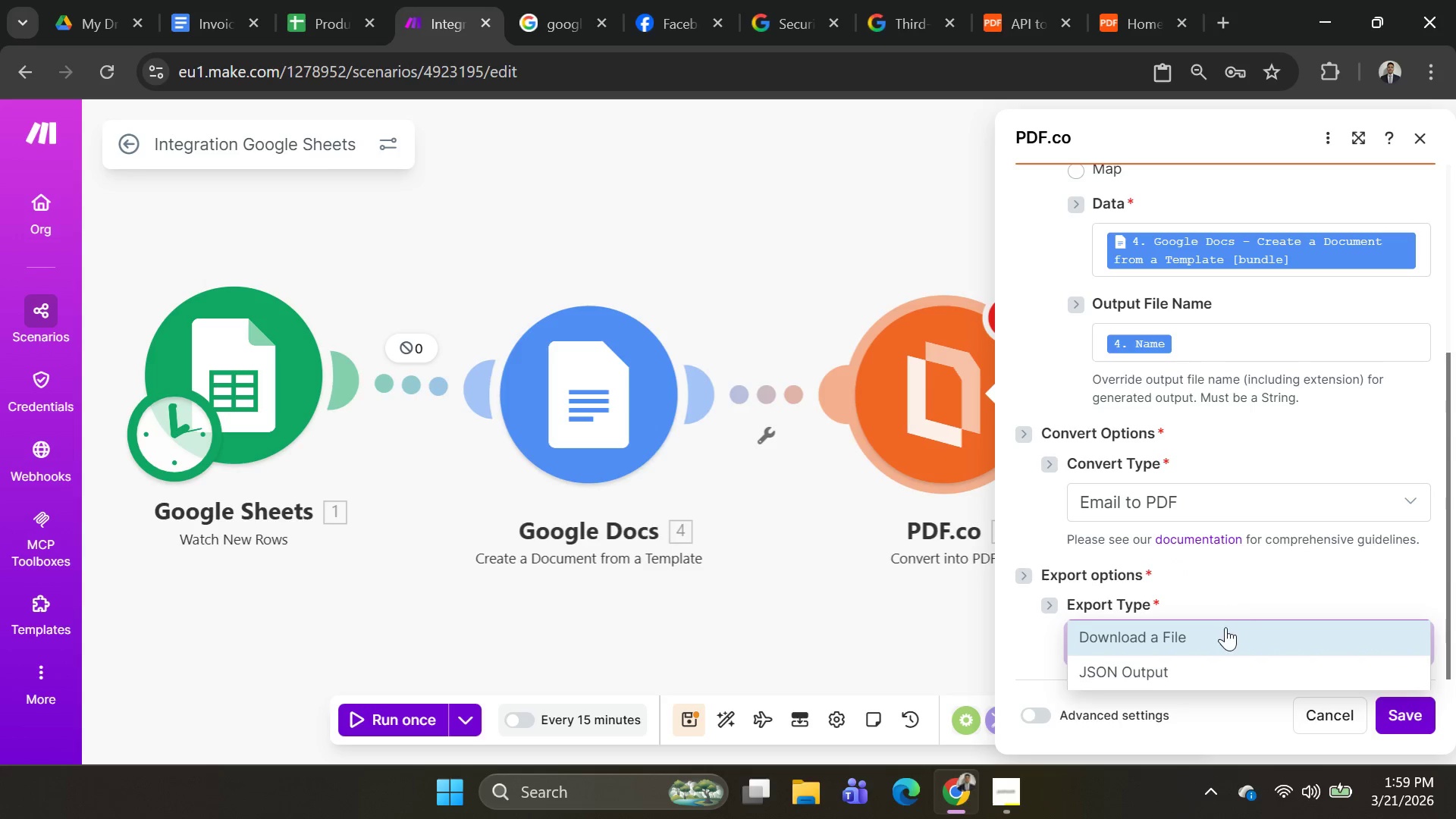 
left_click([1225, 630])
 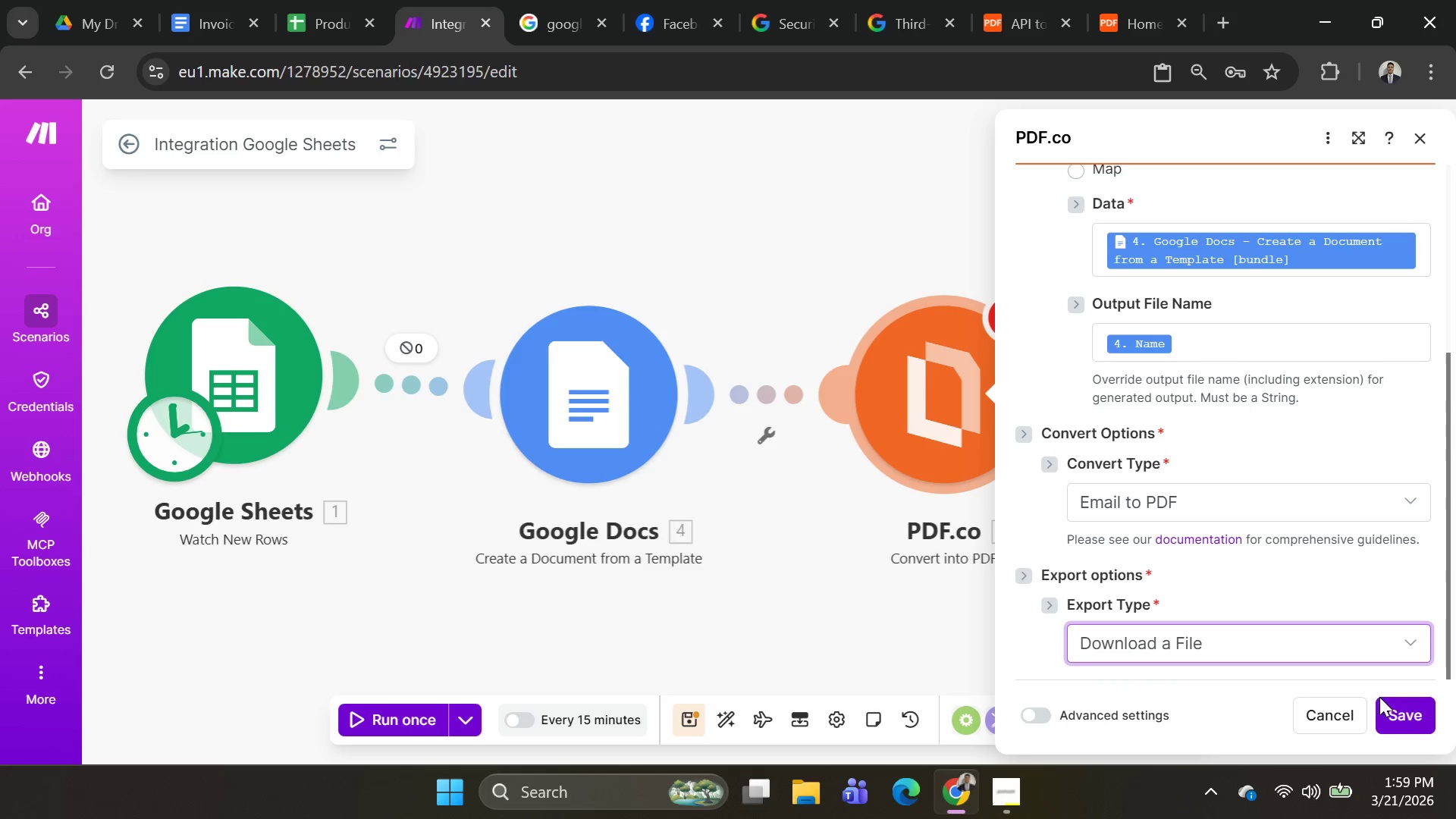 
left_click([1391, 709])
 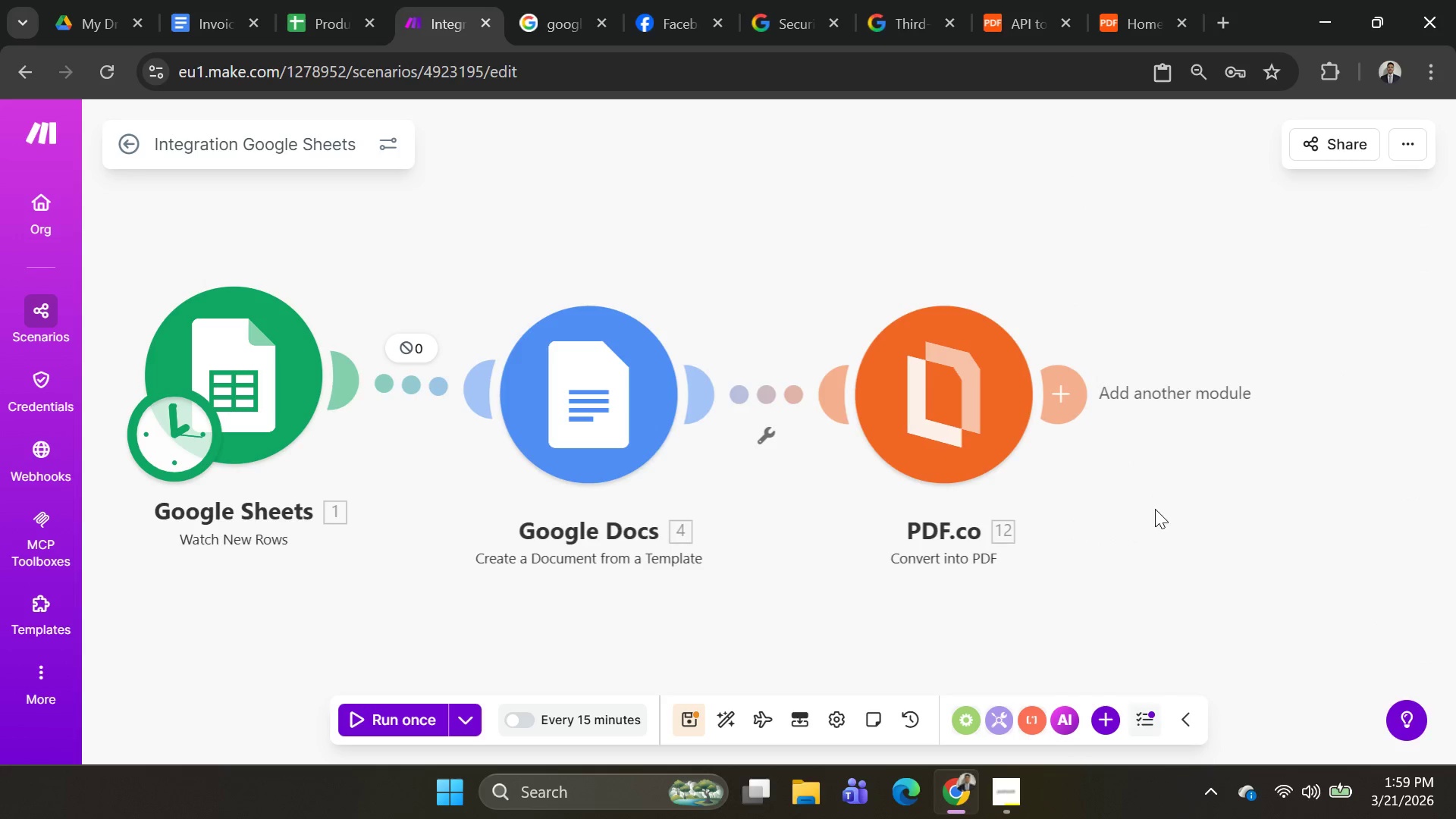 
right_click([951, 388])
 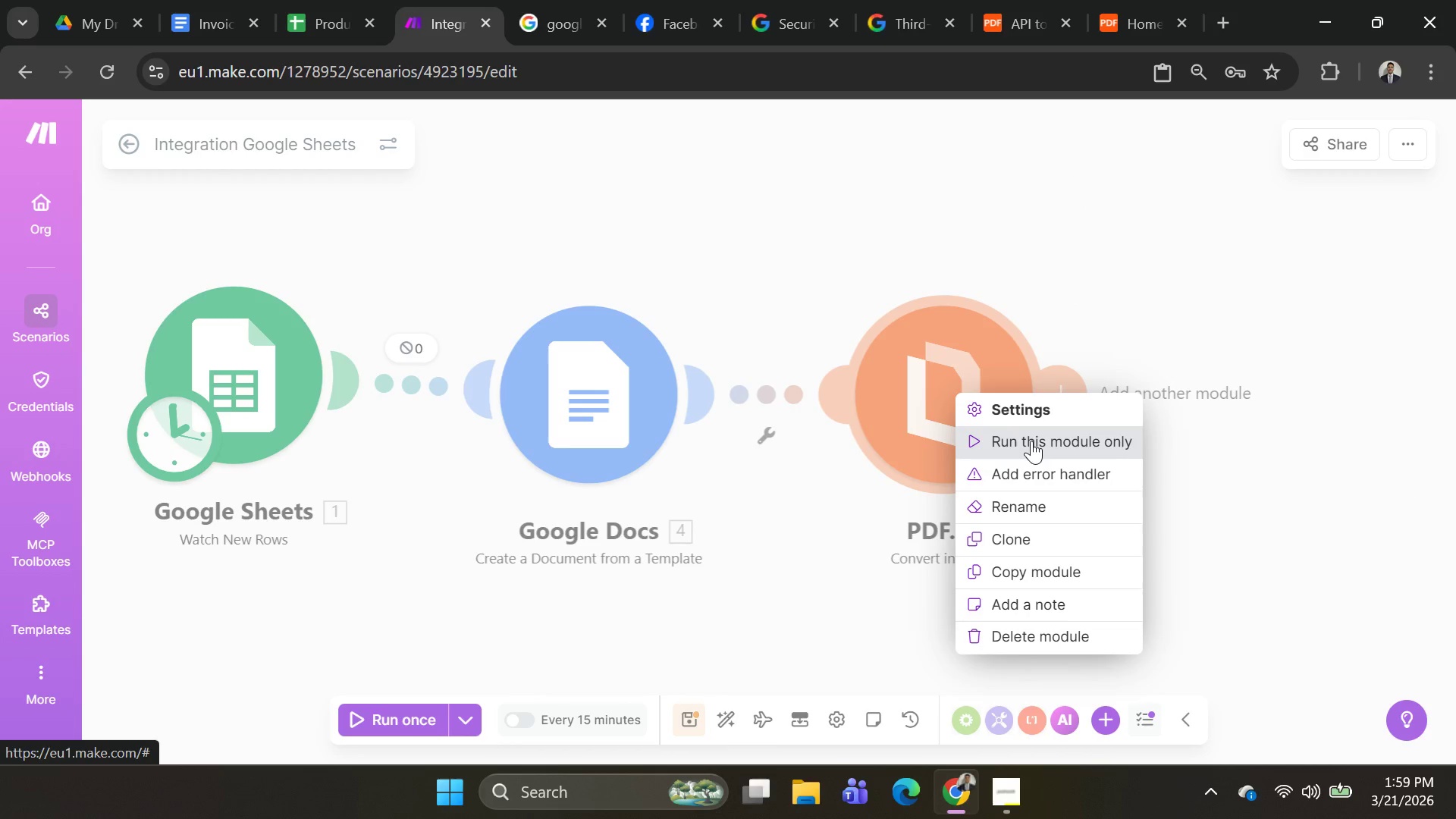 
left_click([1031, 441])
 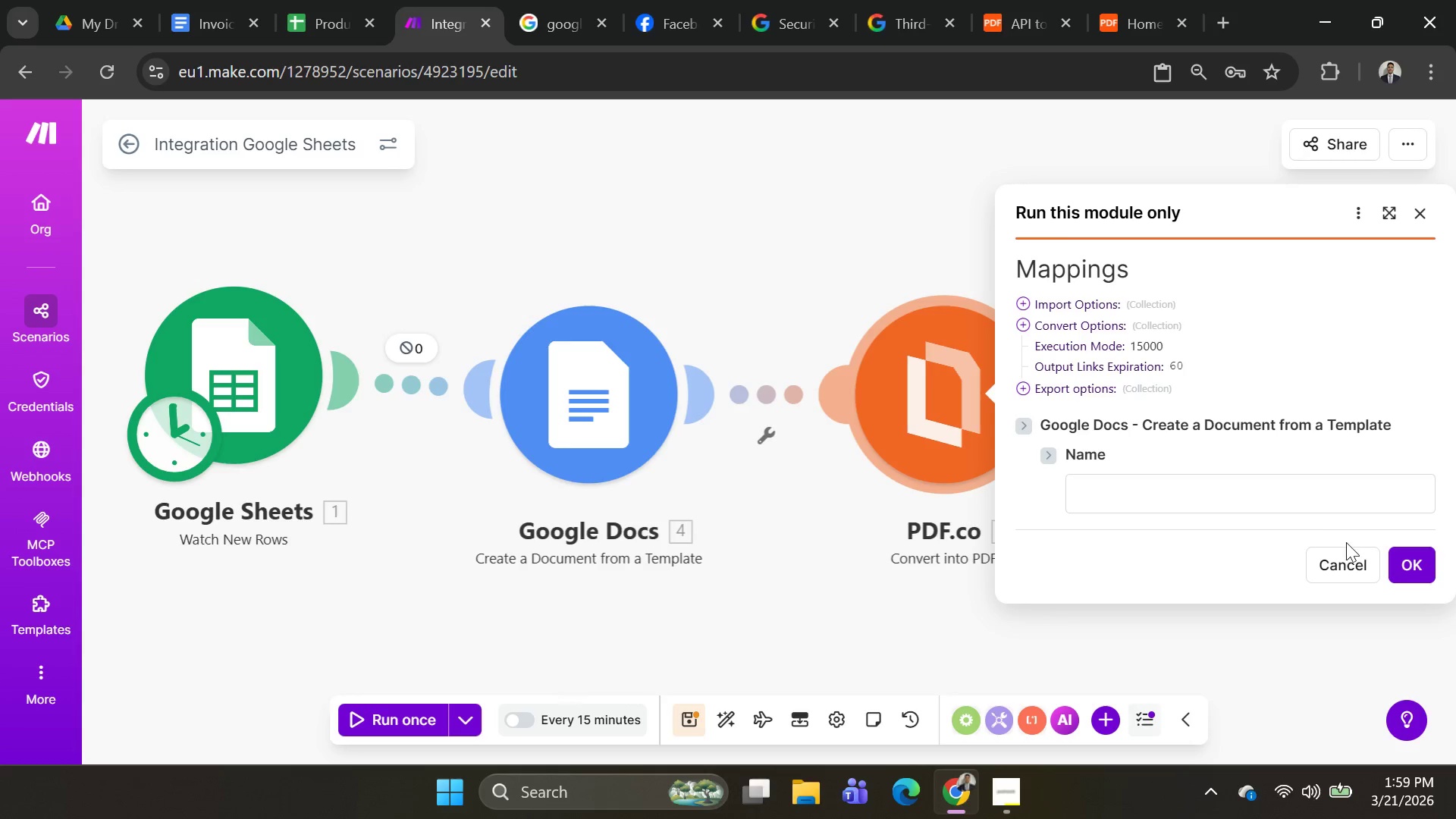 
left_click([1402, 561])
 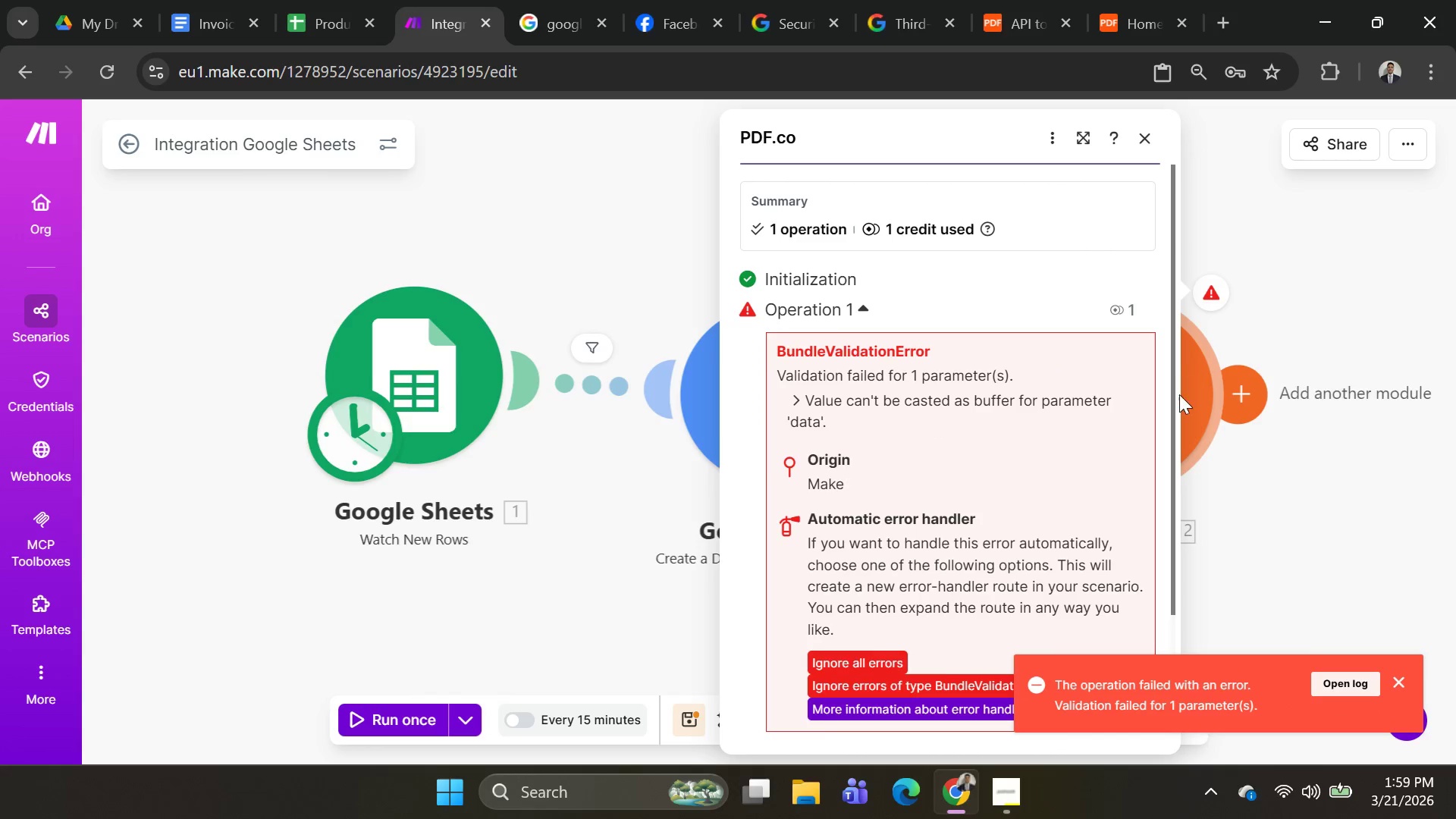 
scroll: coordinate [1090, 457], scroll_direction: down, amount: 2.0
 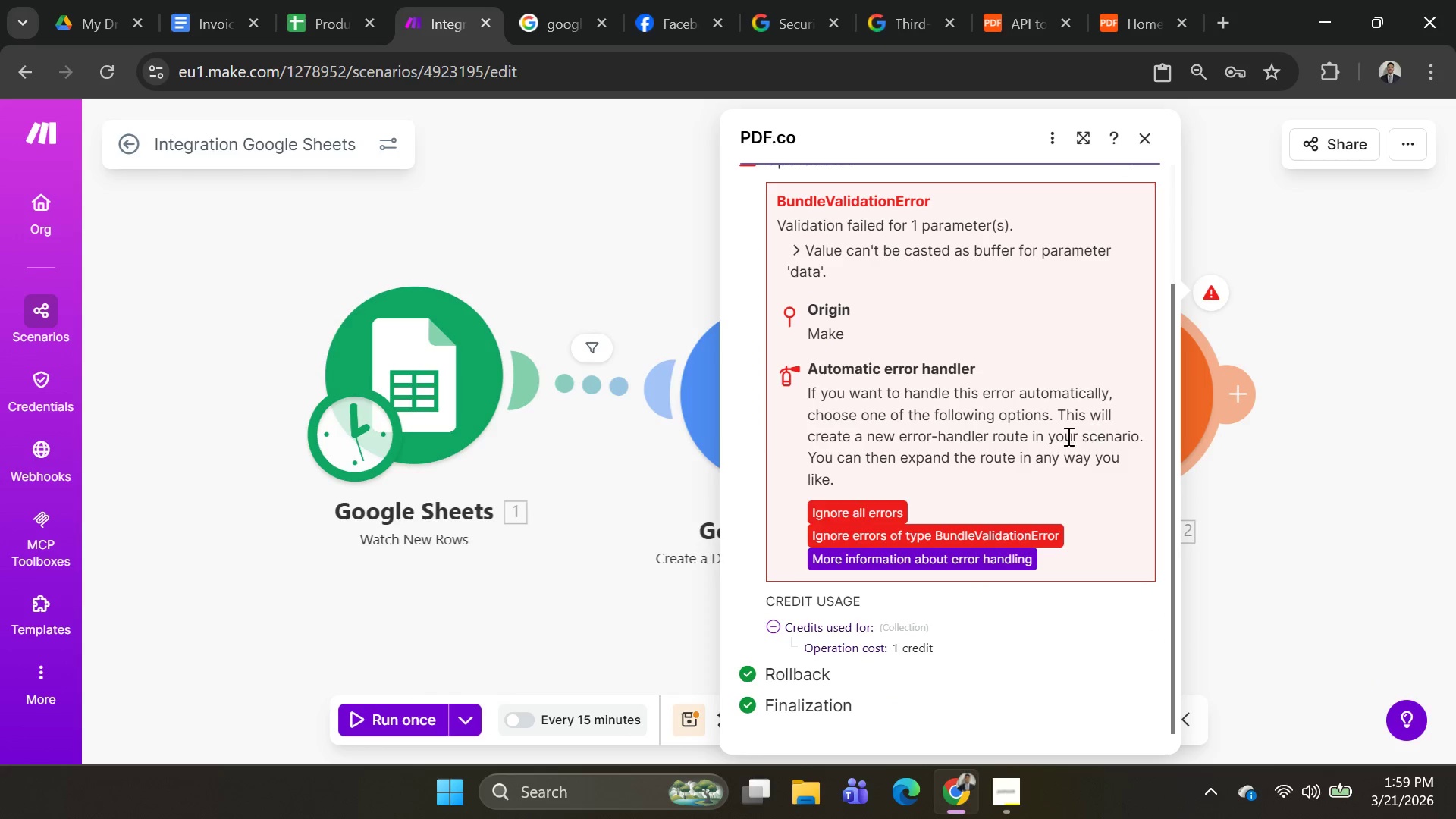 
wait(9.53)
 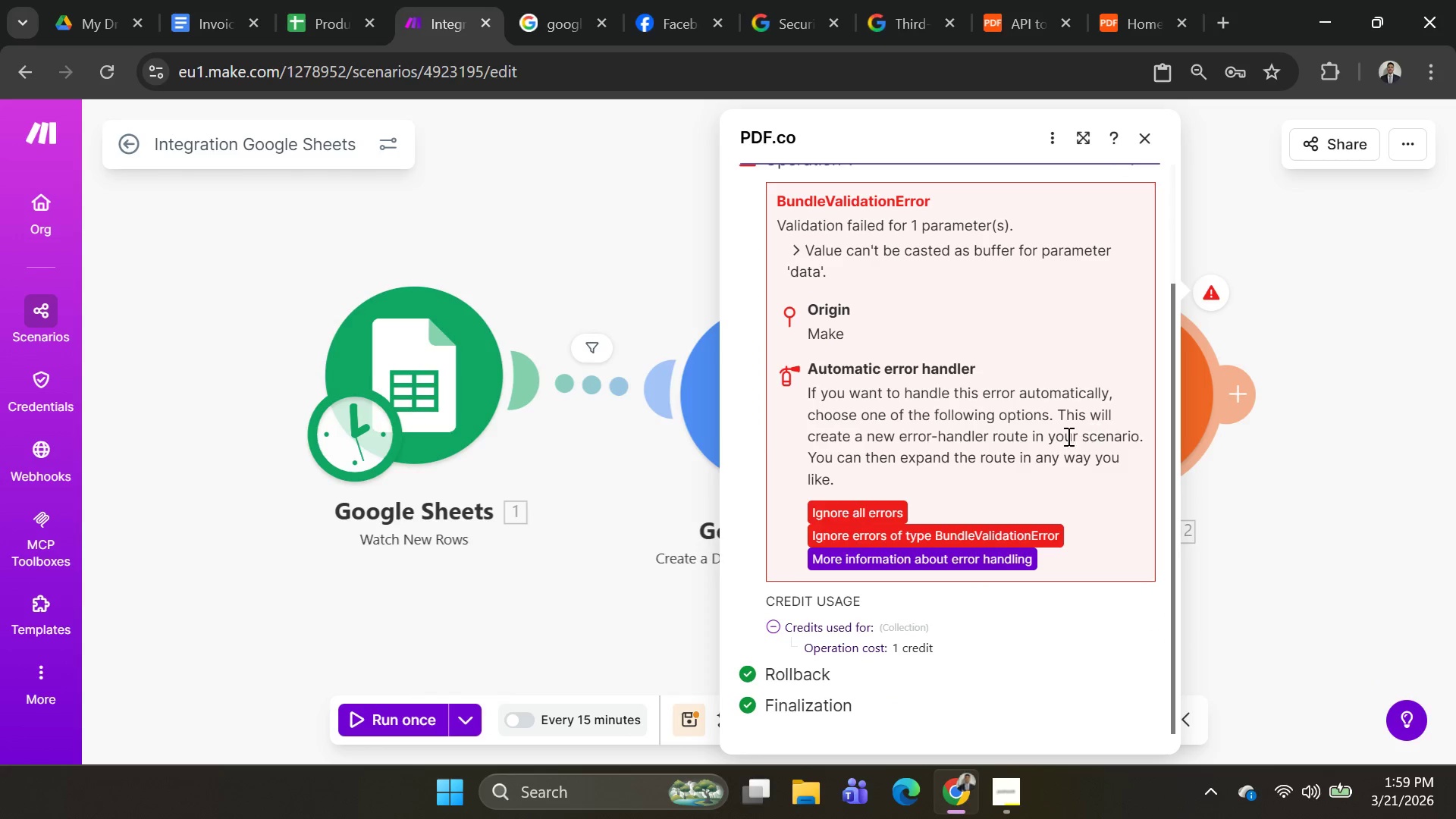 
left_click([1177, 420])
 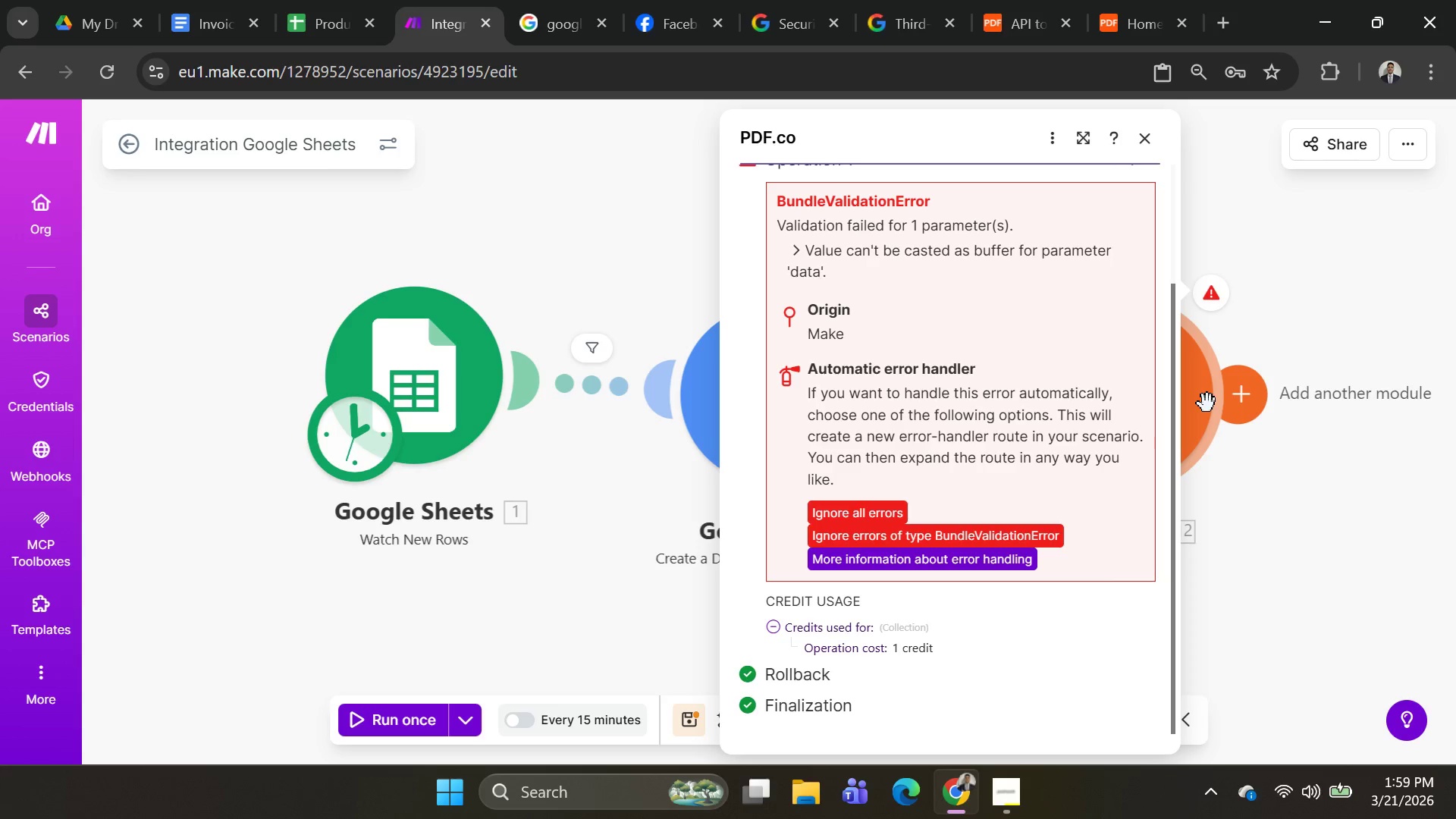 
left_click([1207, 403])
 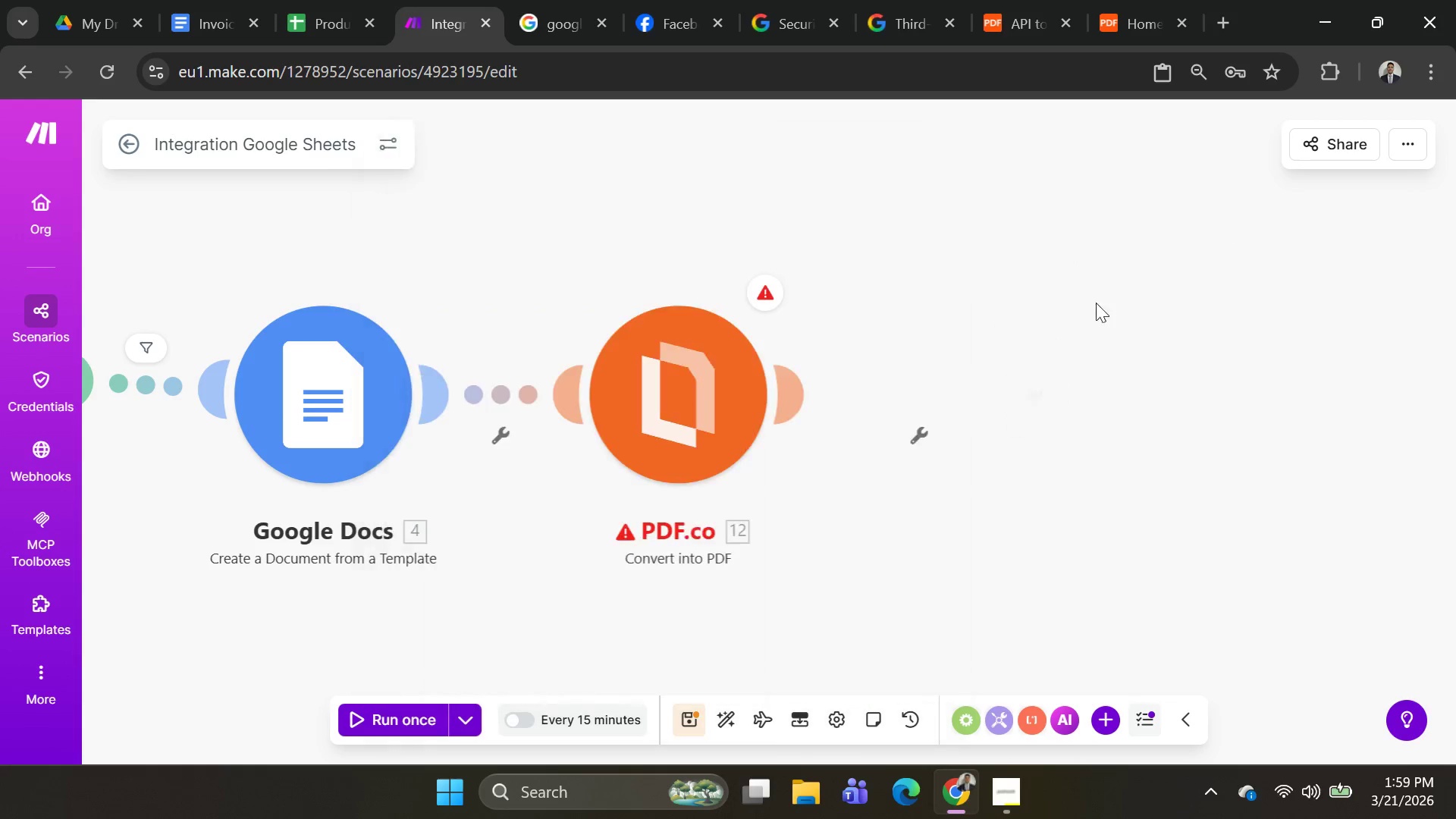 
left_click([665, 371])
 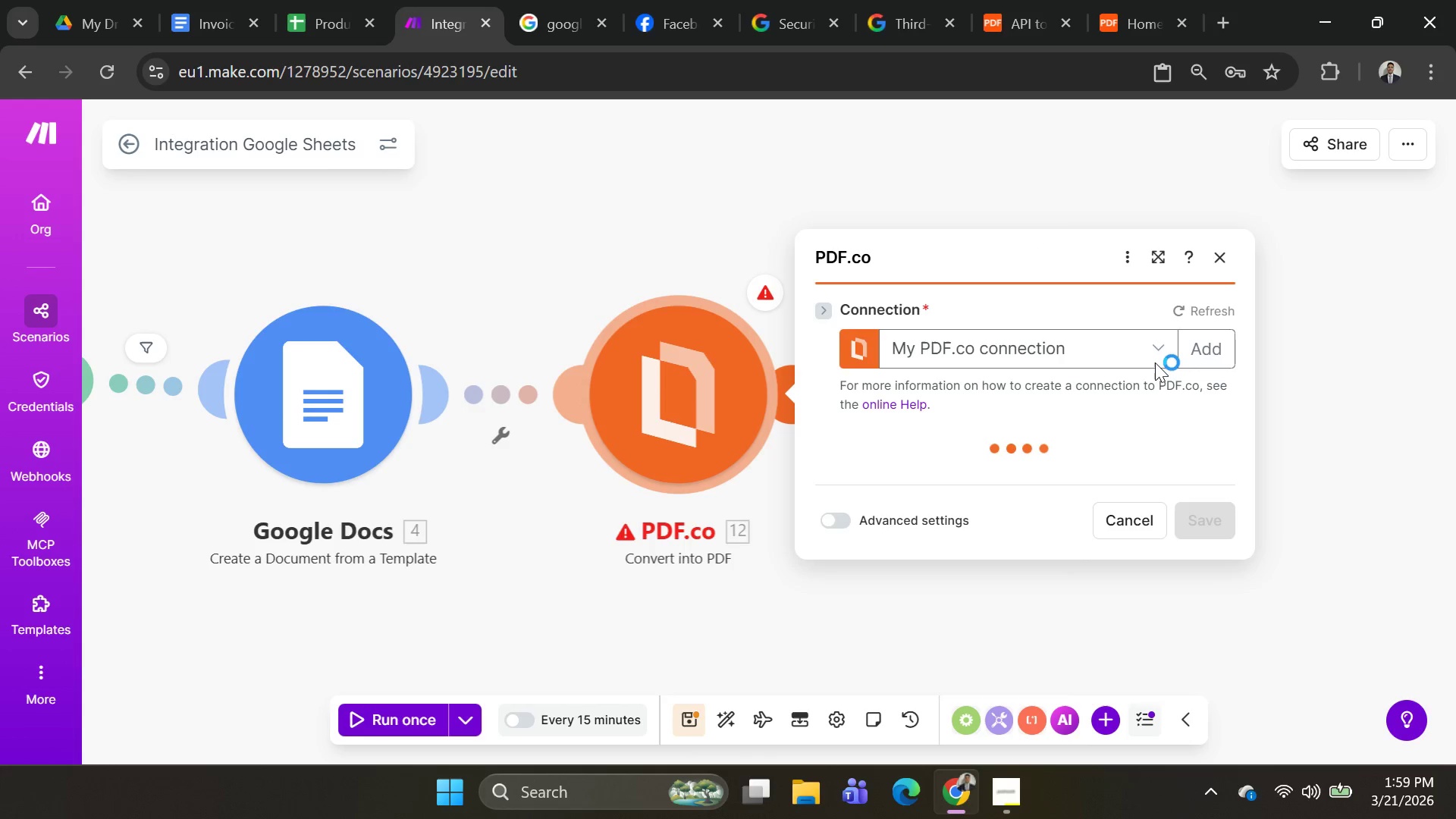 
left_click([1201, 352])
 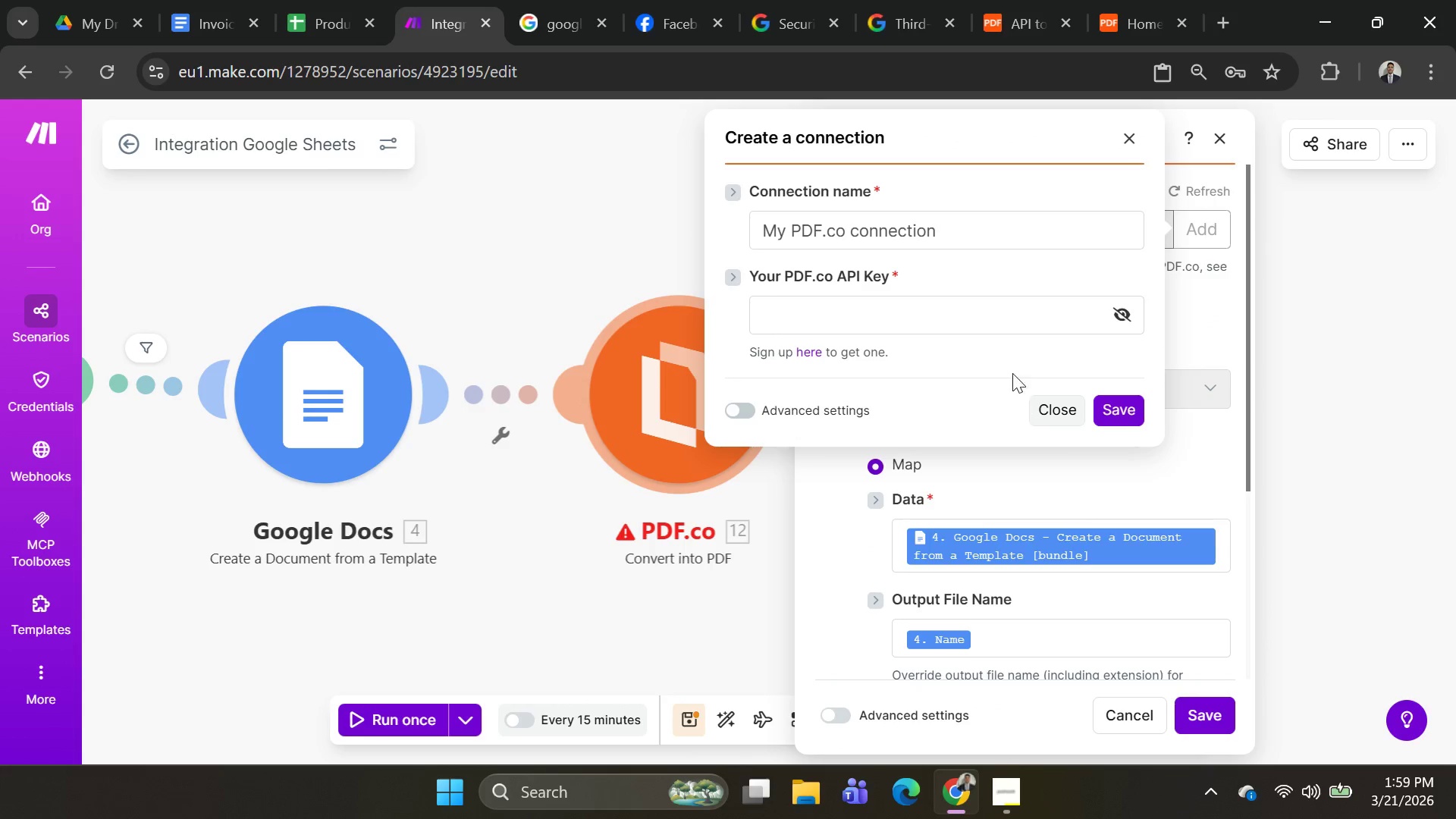 
left_click([956, 318])
 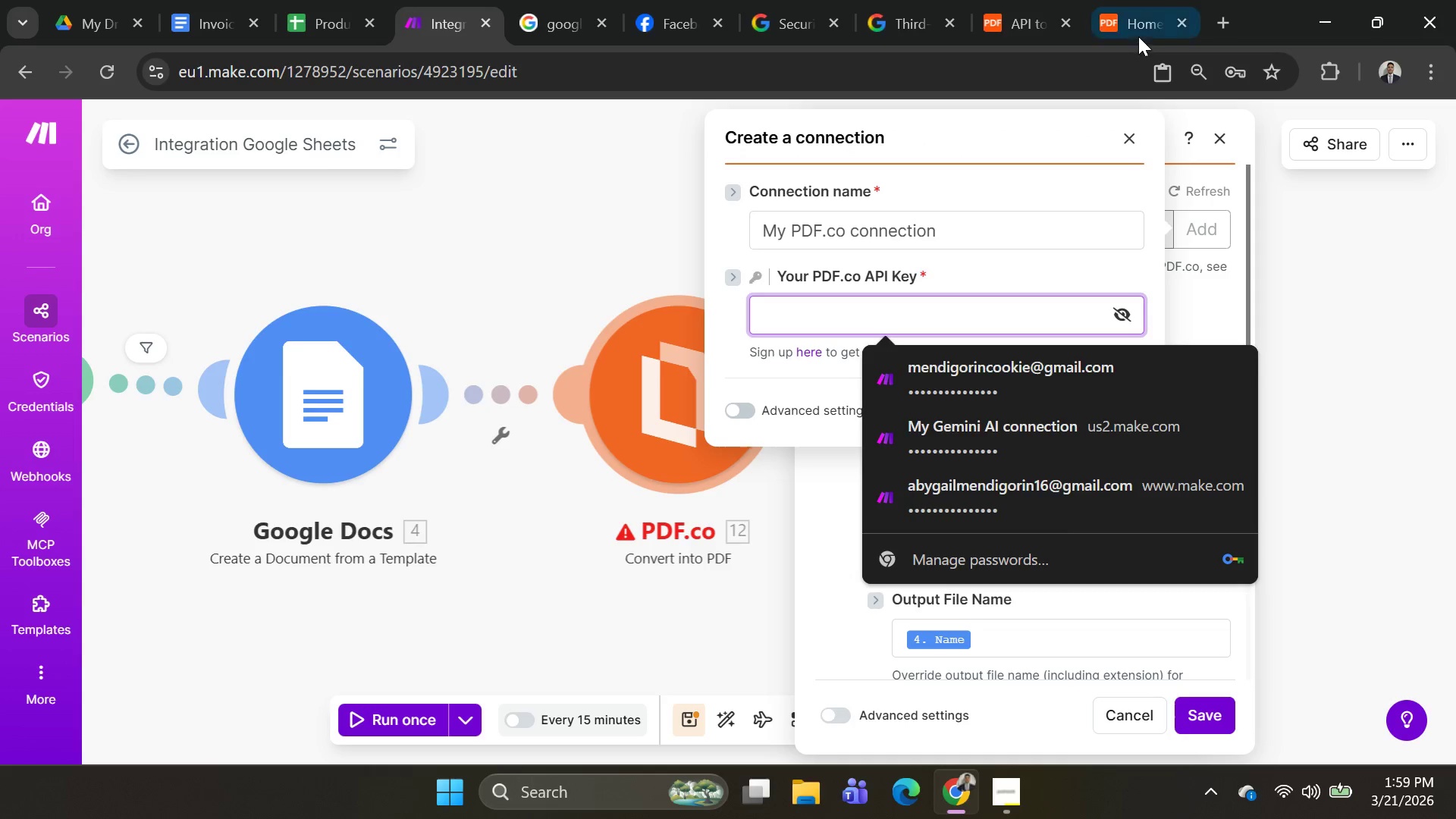 
left_click([1129, 24])
 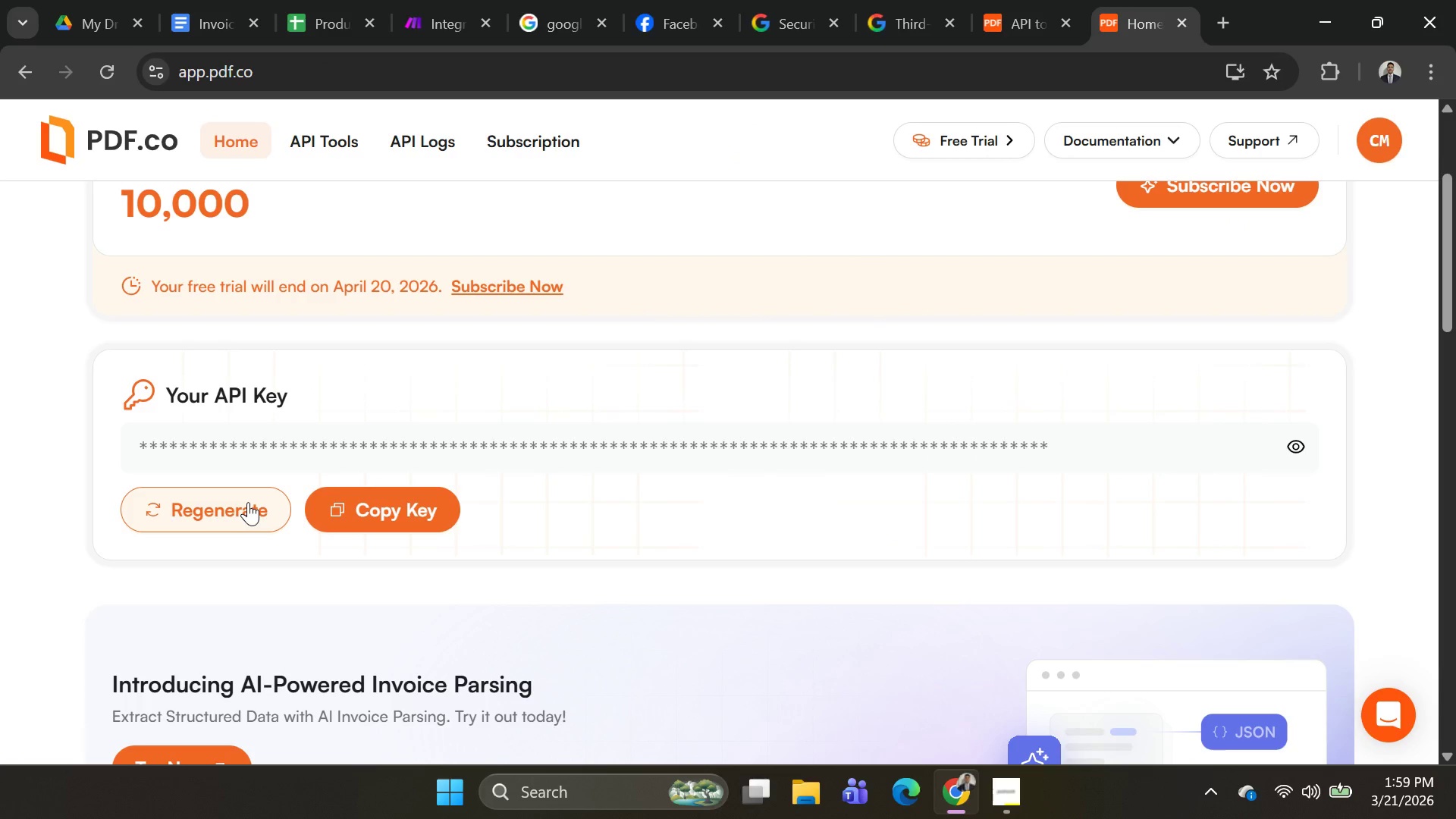 
left_click([221, 505])
 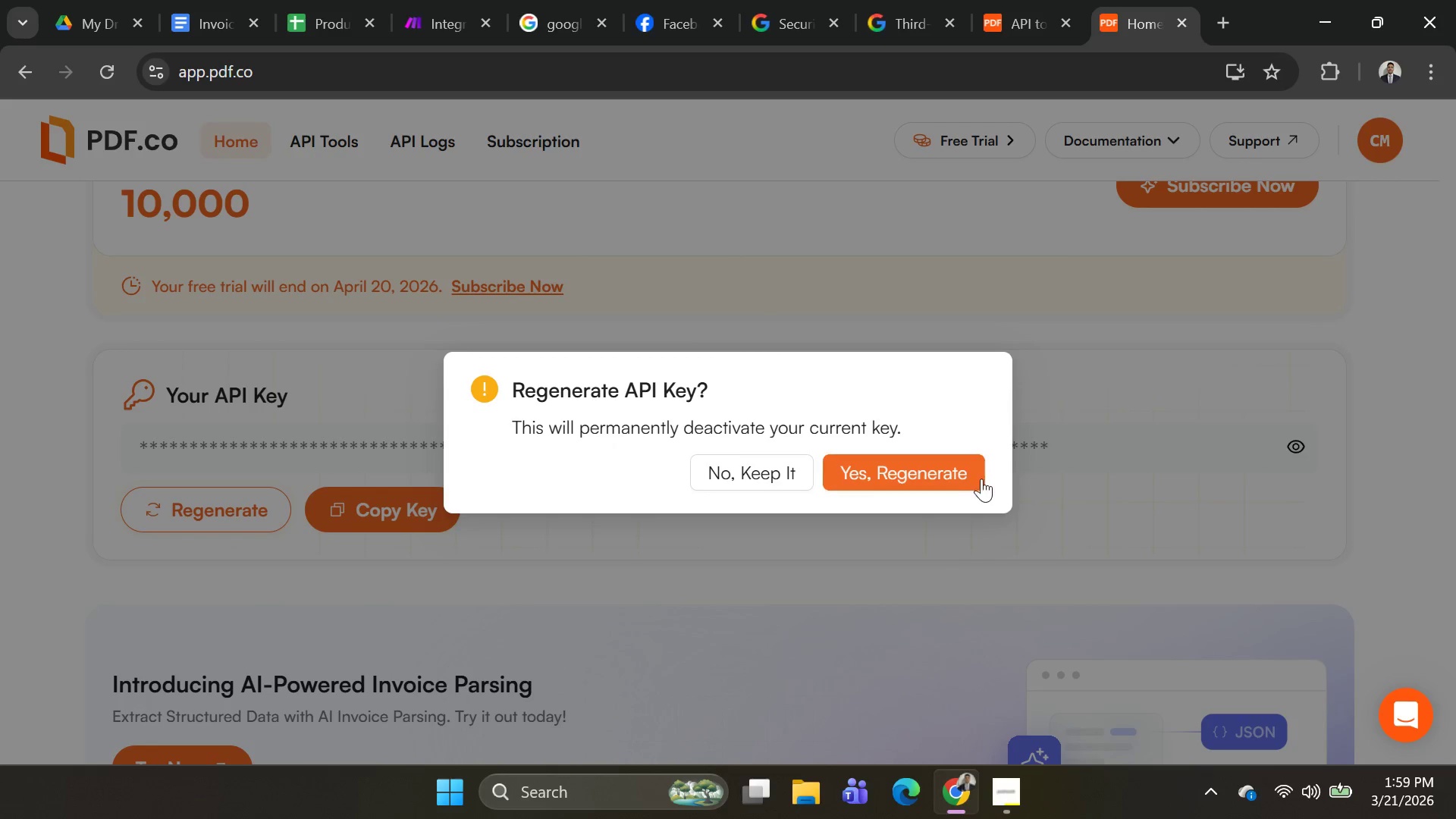 
left_click([931, 475])
 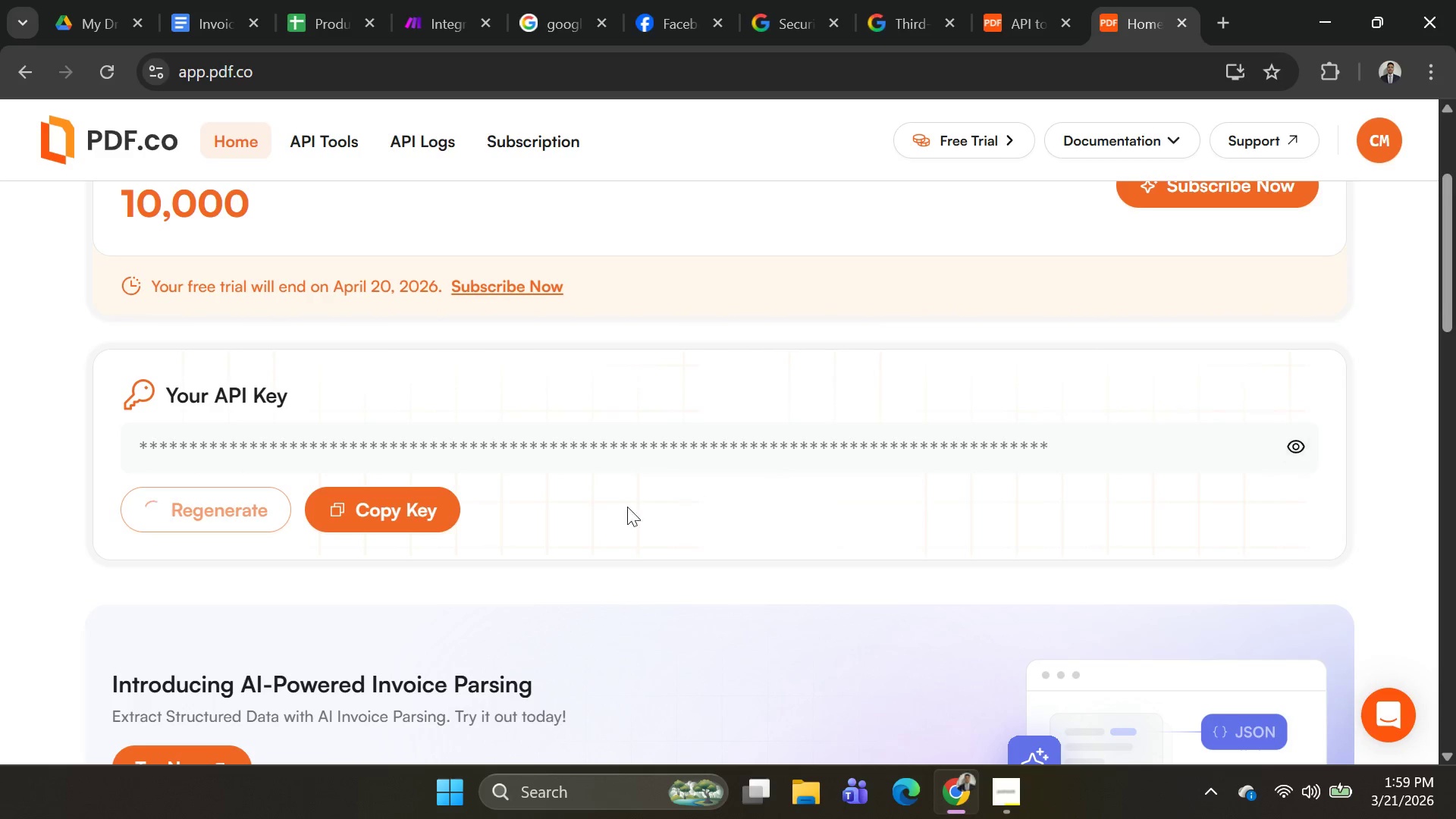 
left_click([419, 519])
 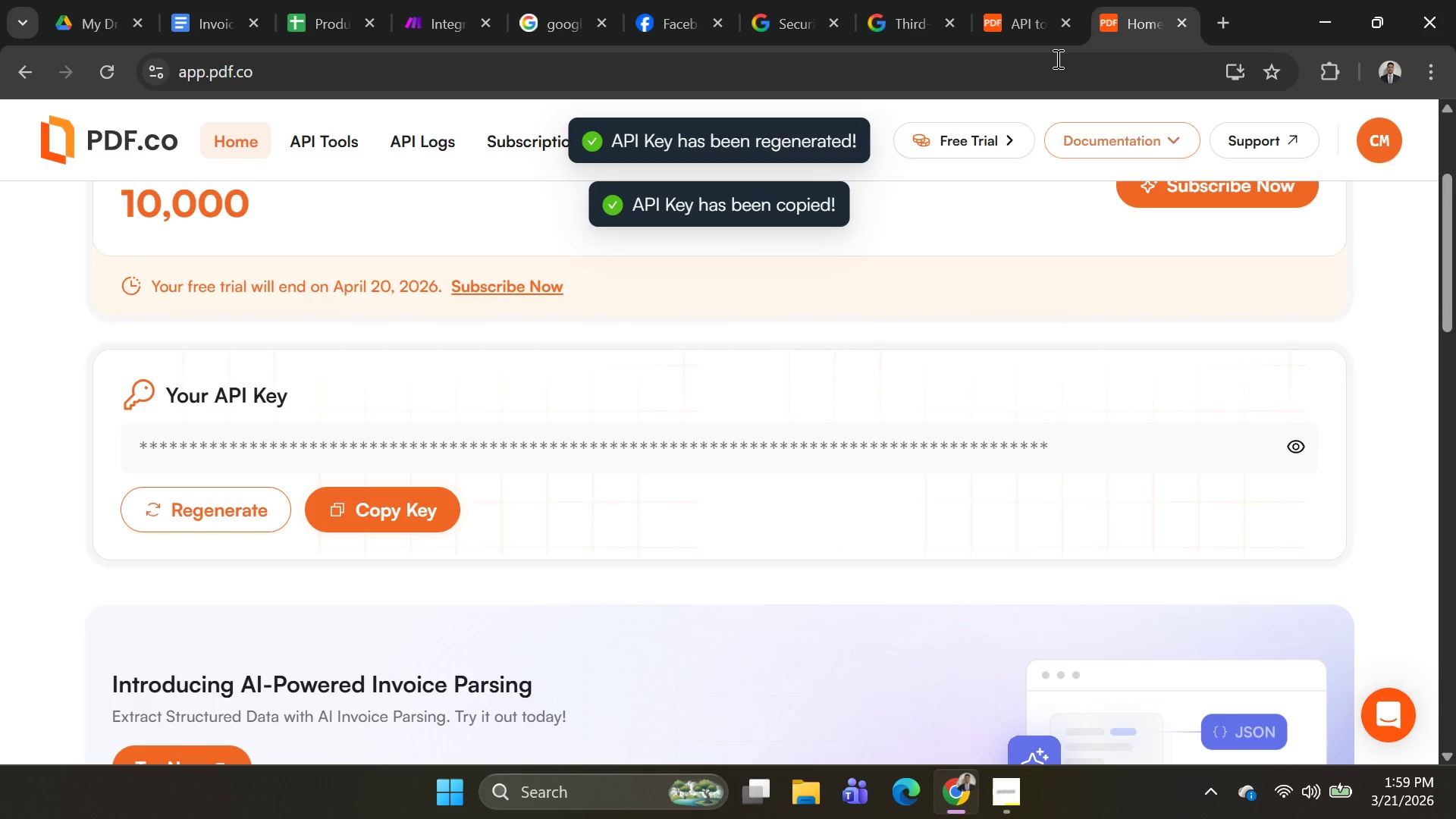 
key(Alt+AltLeft)
 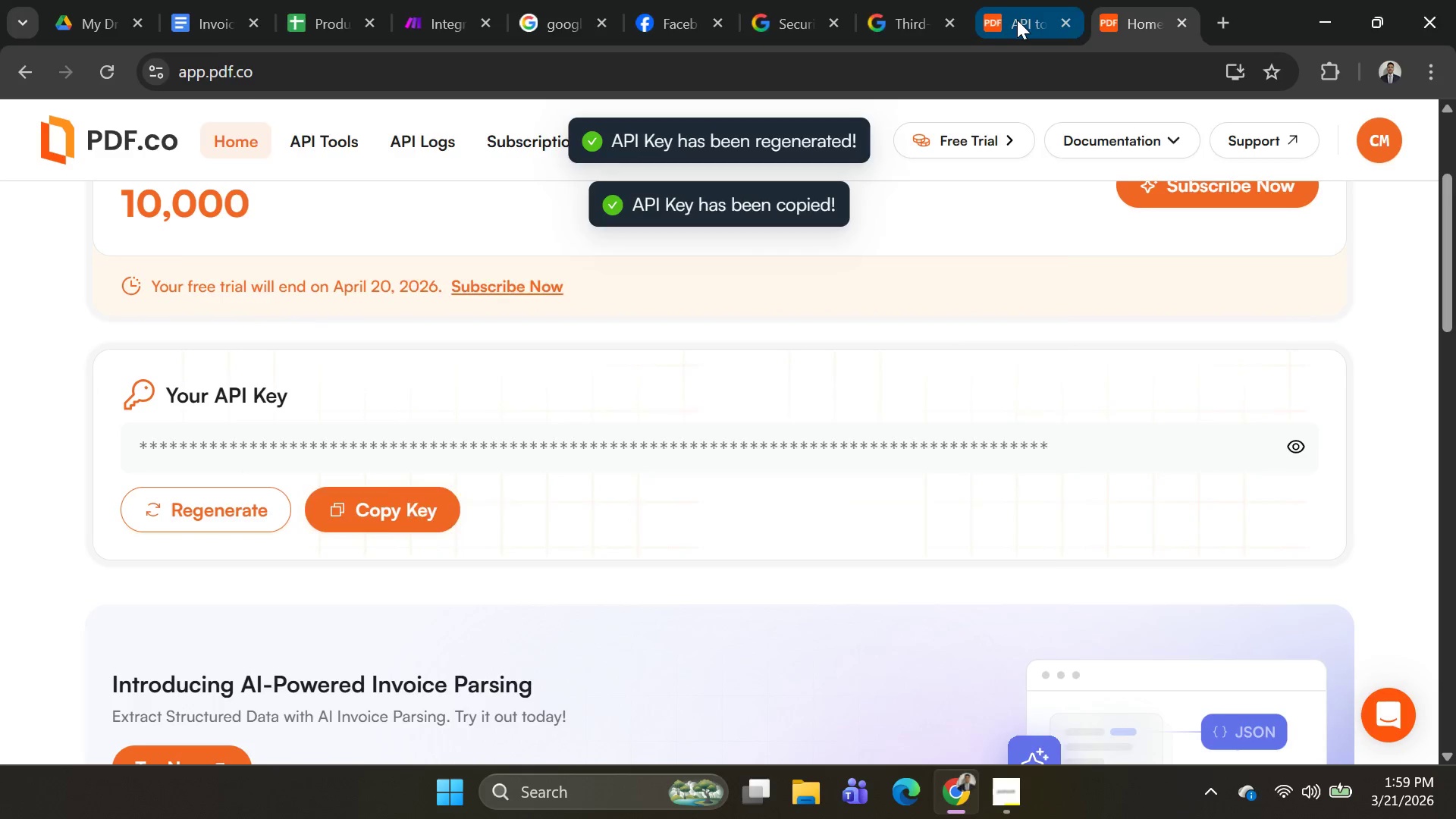 
key(Alt+Tab)